 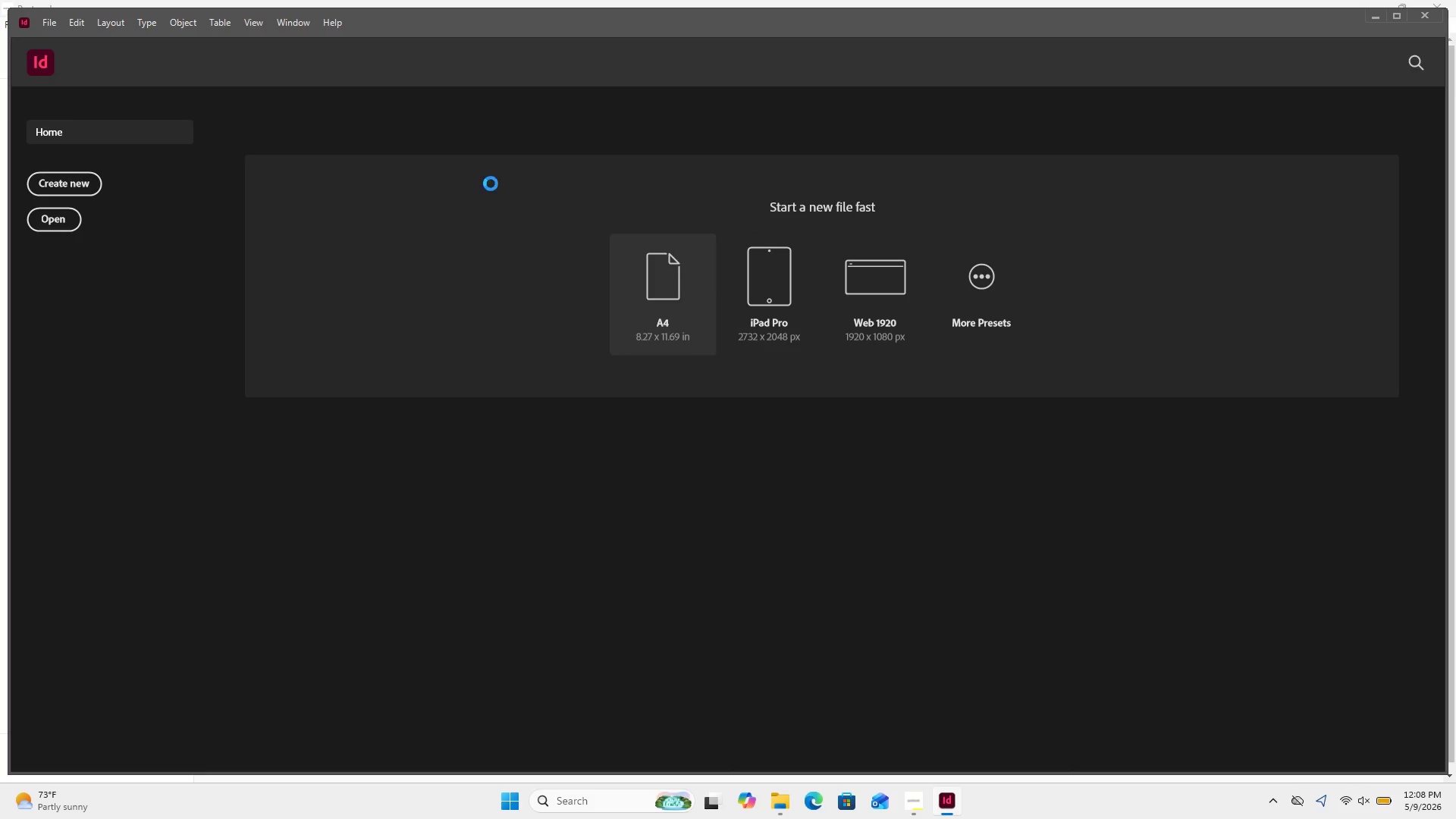 
left_click([1392, 16])
 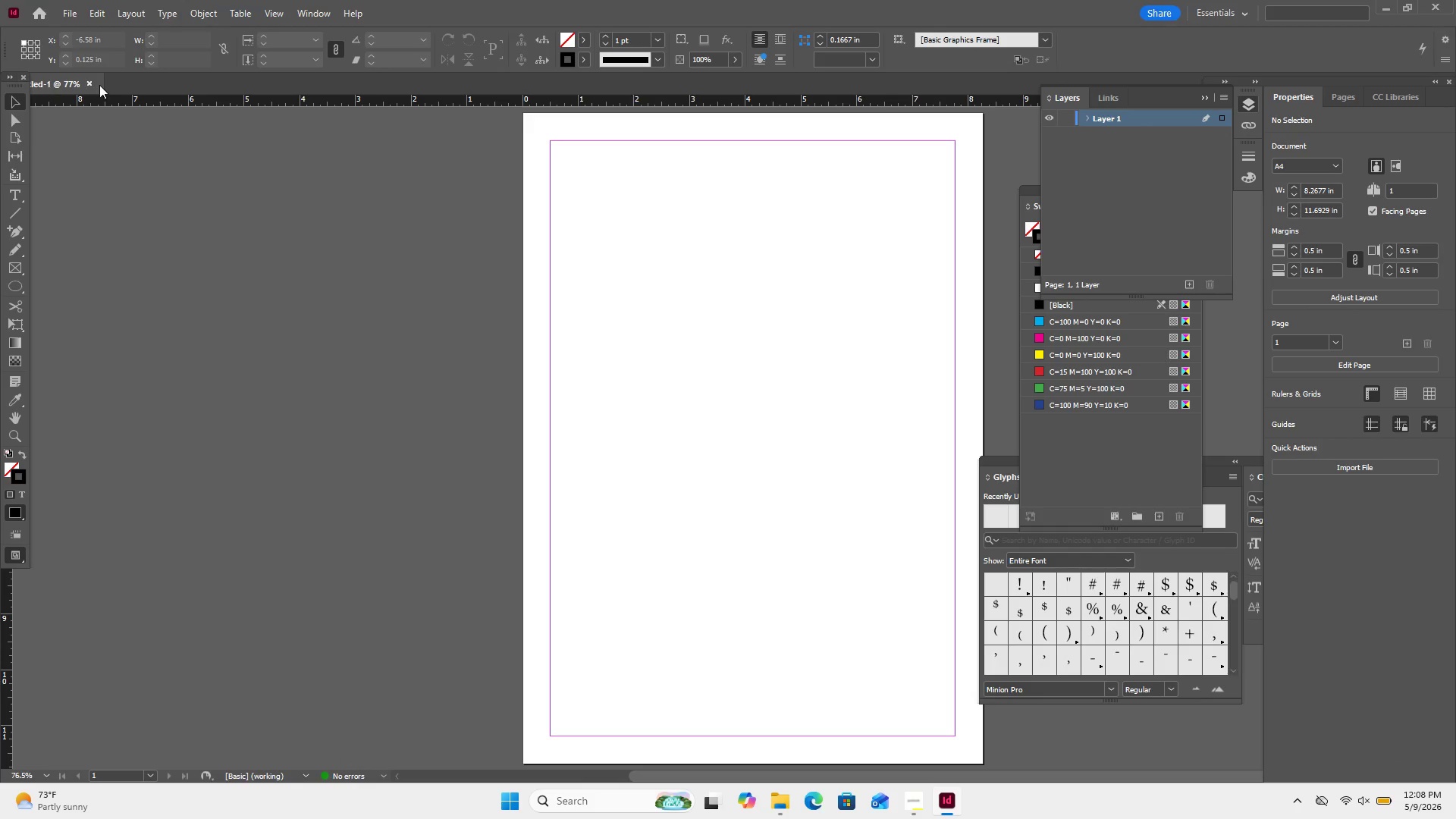 
left_click([93, 80])
 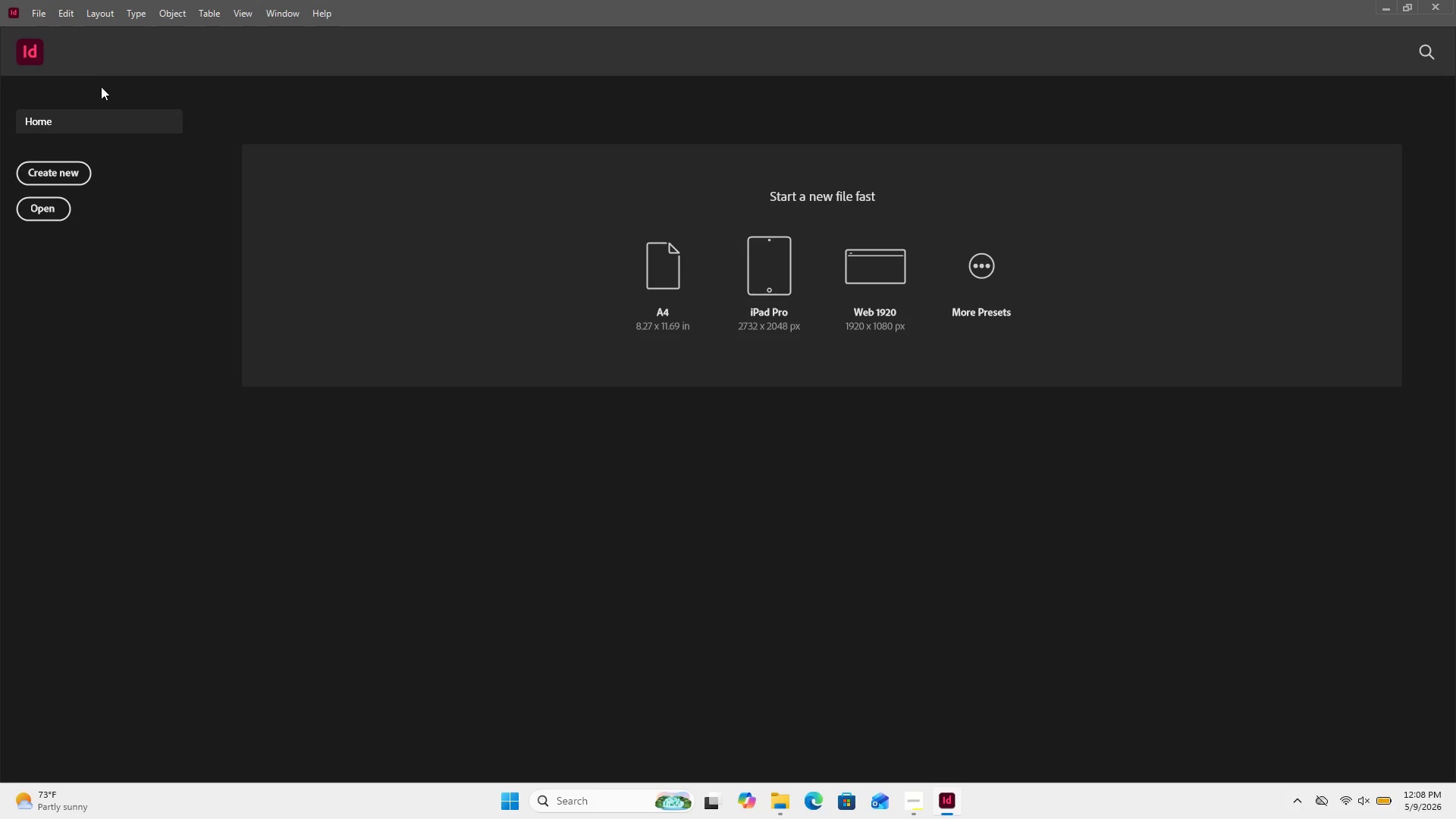 
left_click([60, 171])
 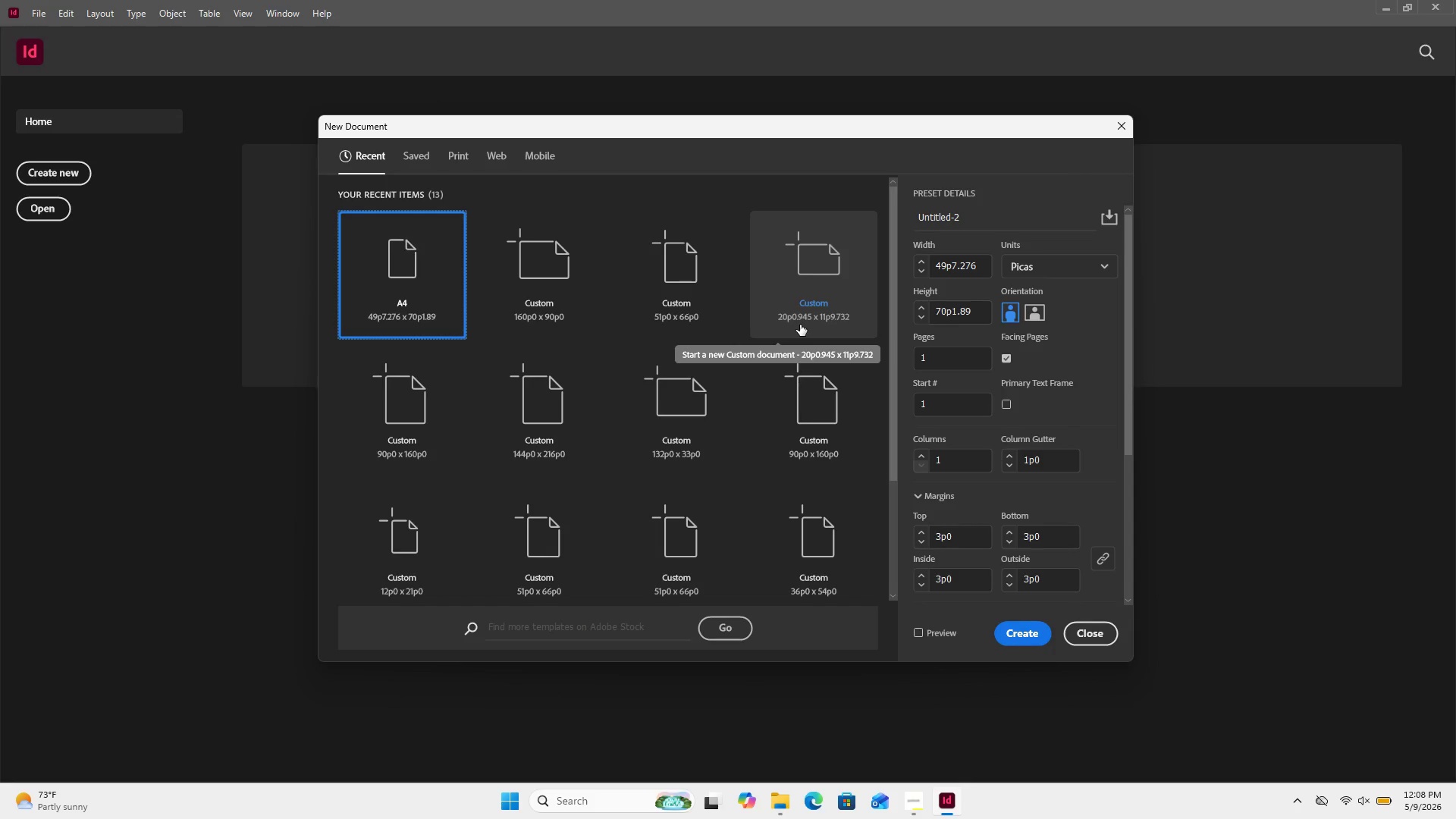 
wait(5.05)
 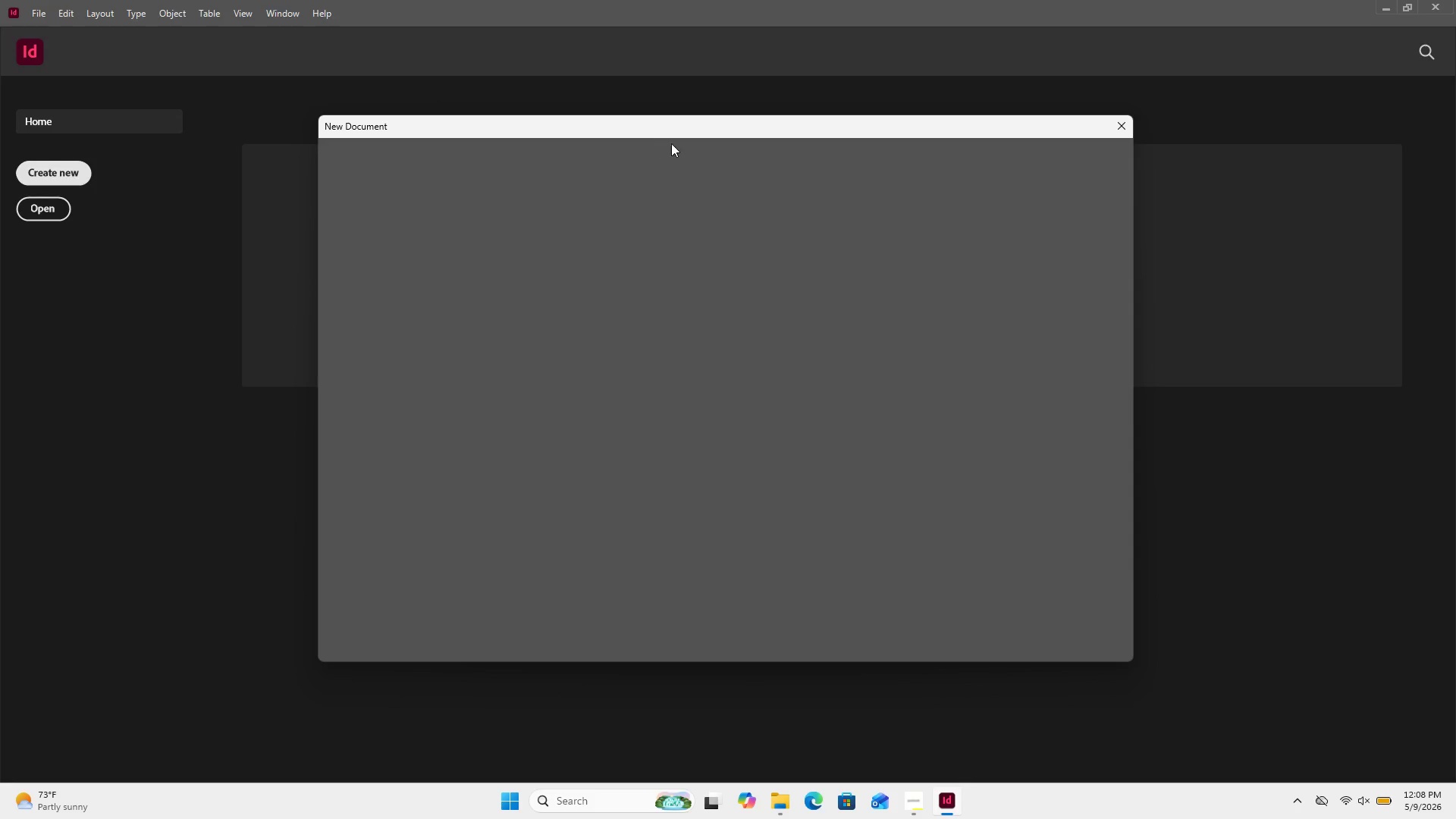 
scroll: coordinate [728, 334], scroll_direction: down, amount: 2.0
 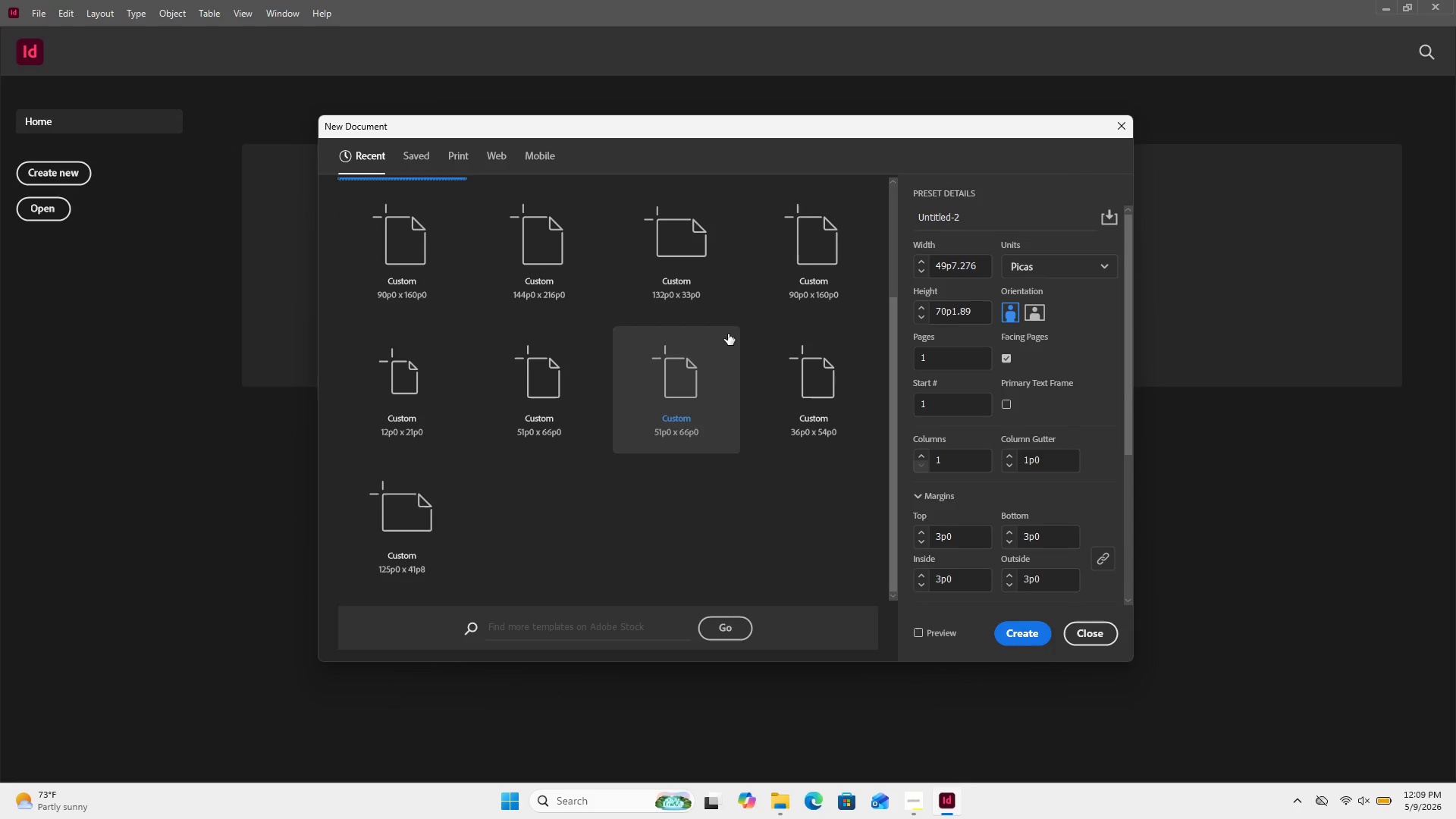 
scroll: coordinate [728, 334], scroll_direction: up, amount: 5.0
 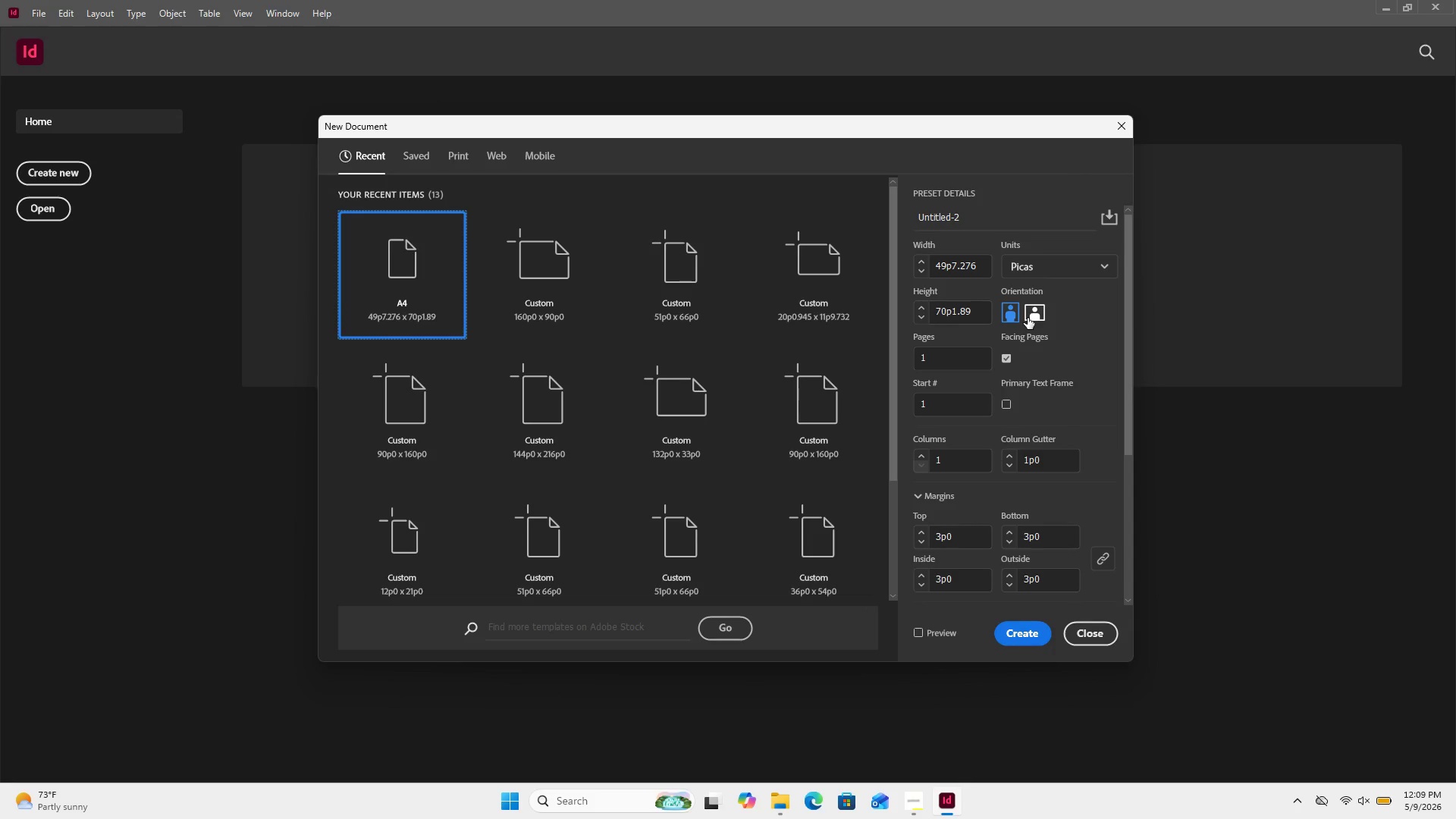 
wait(8.06)
 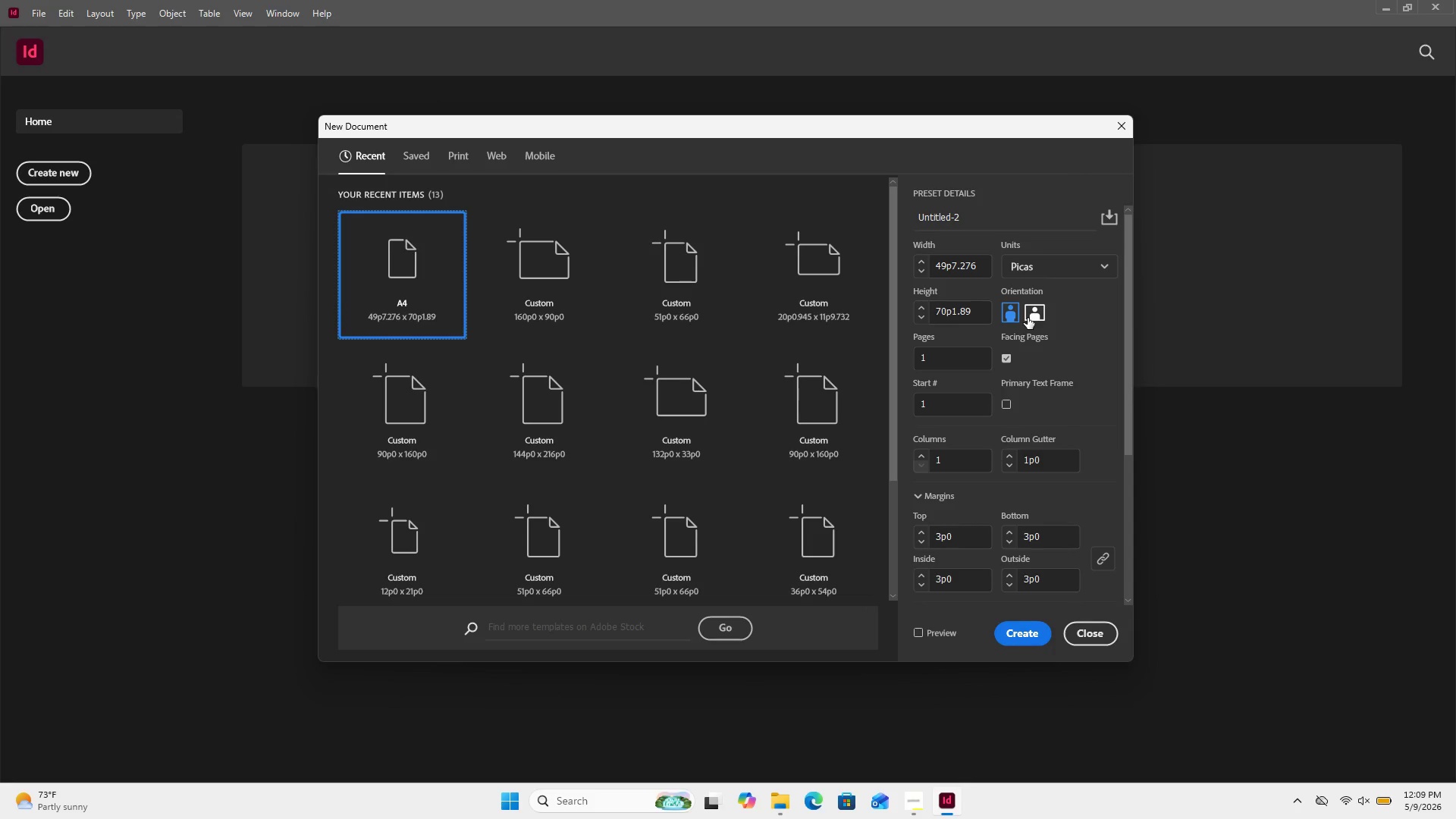 
left_click([939, 356])
 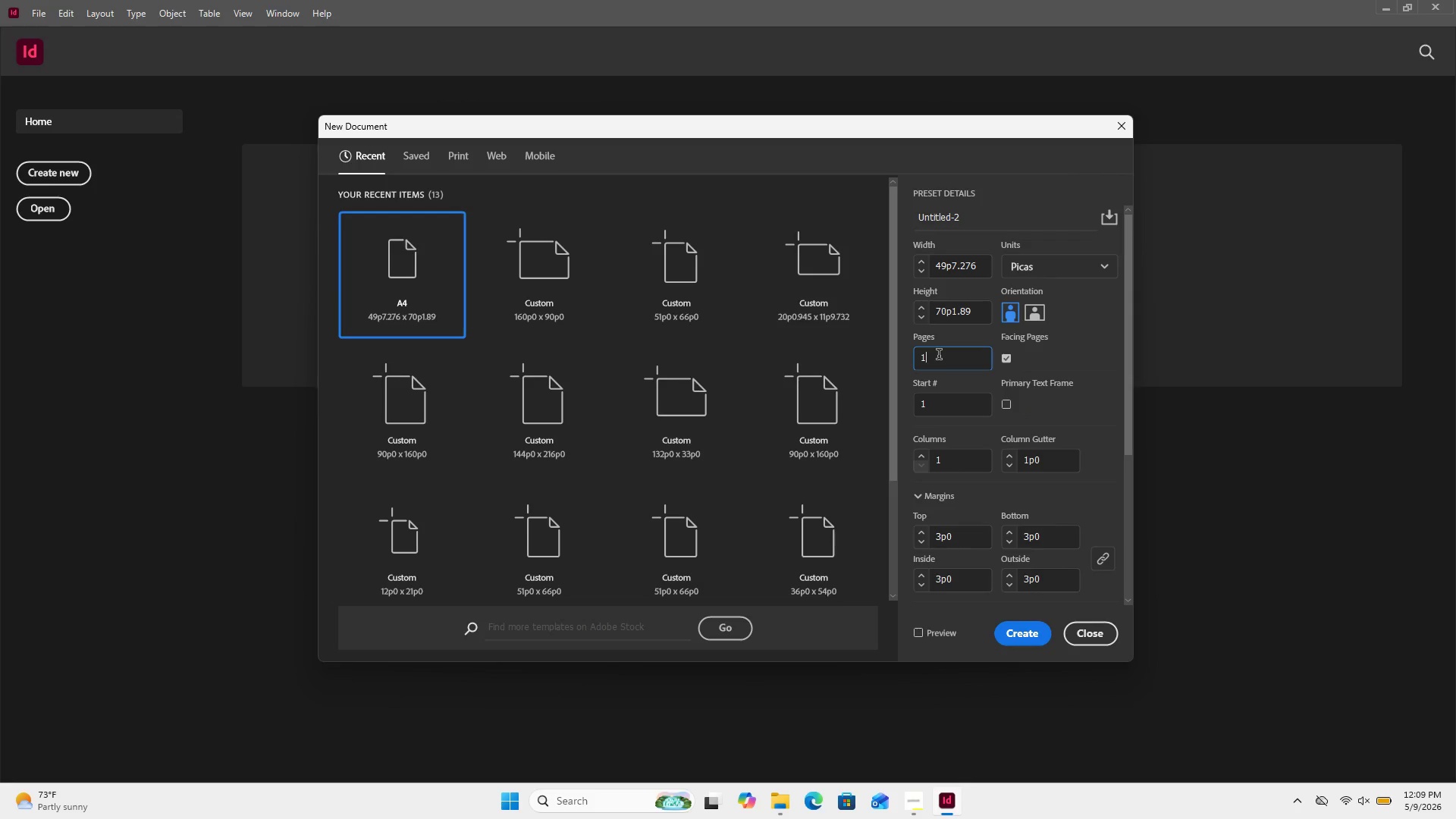 
key(Backspace)
 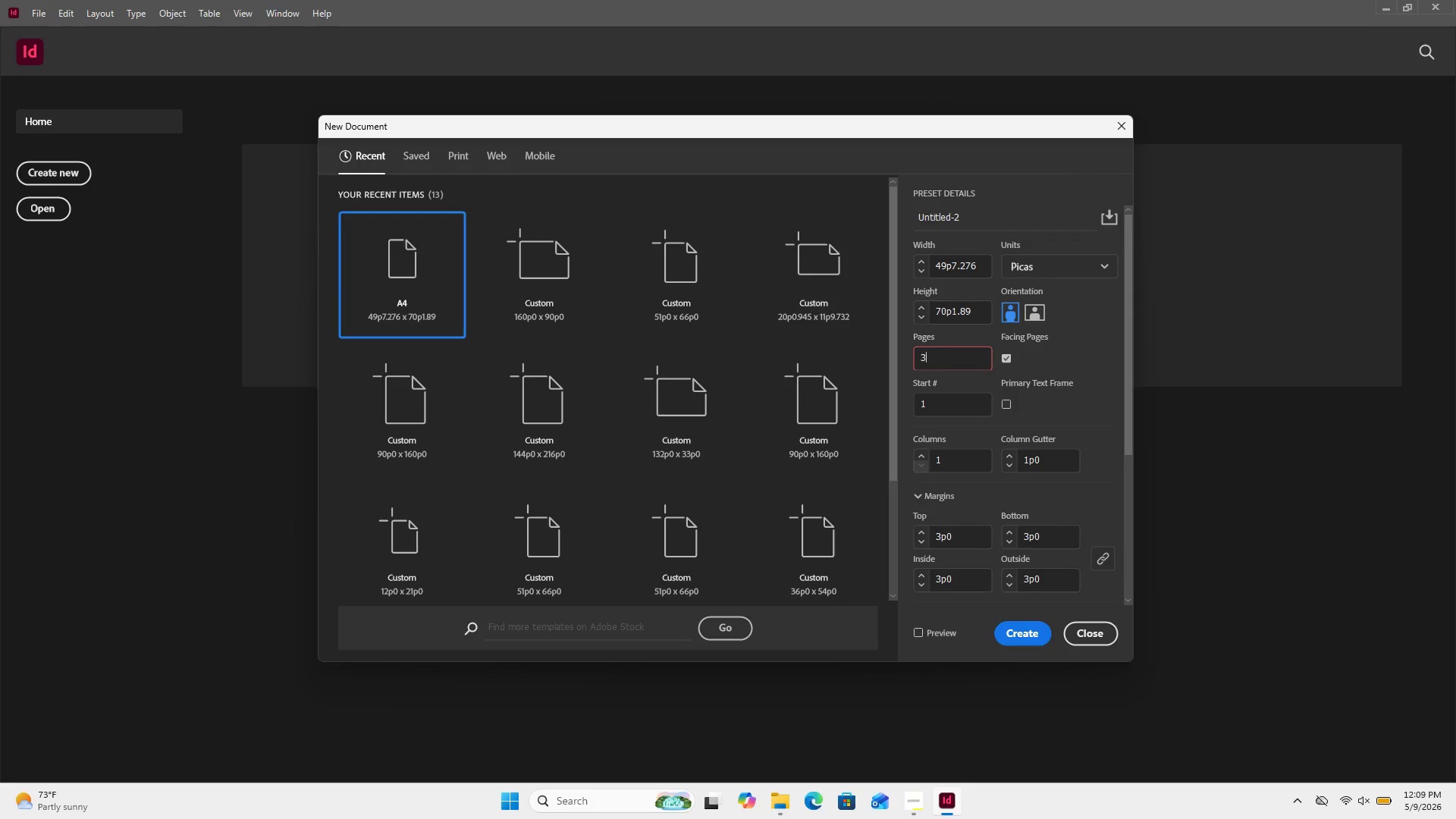 
key(Numpad3)
 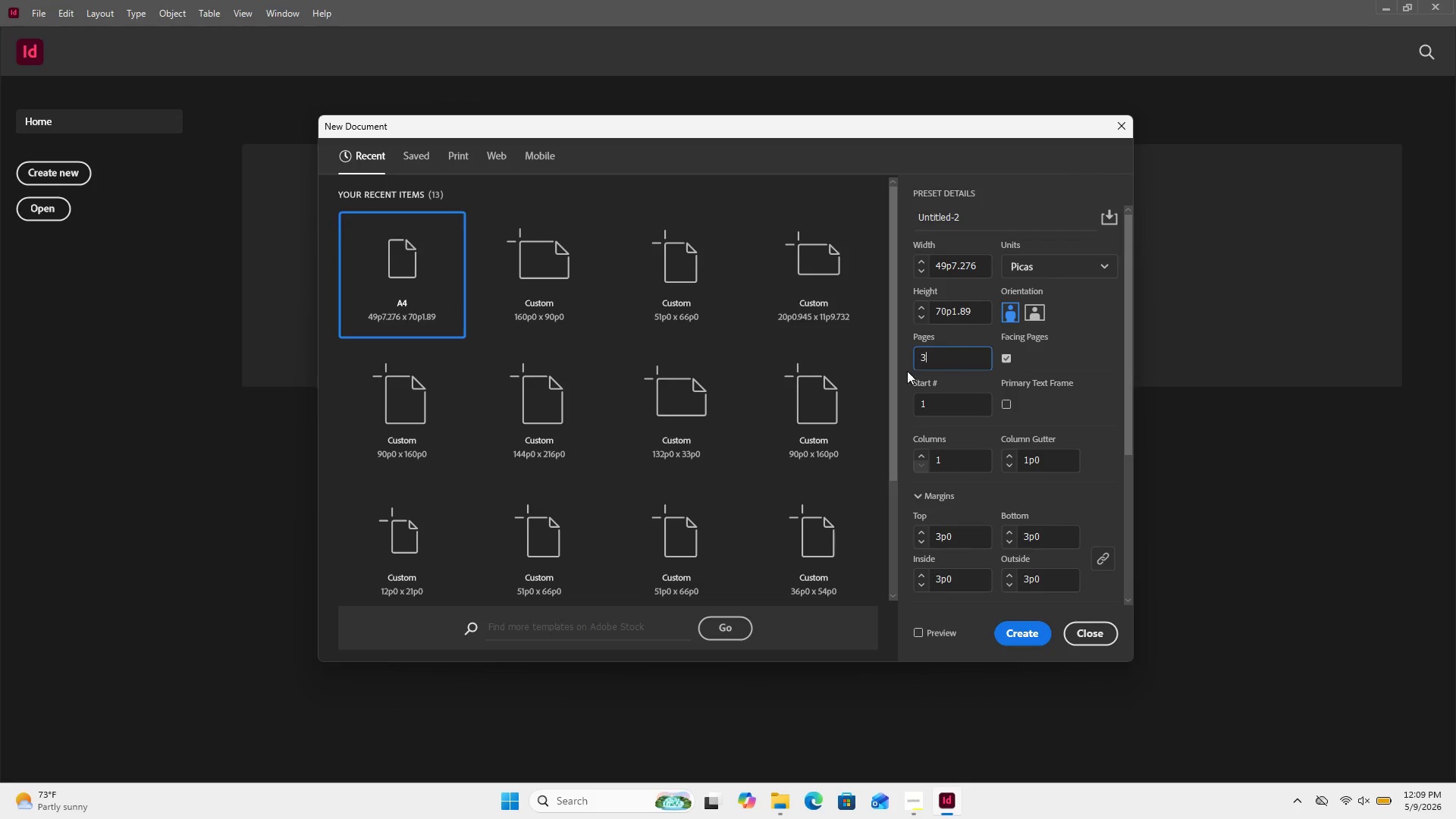 
wait(5.06)
 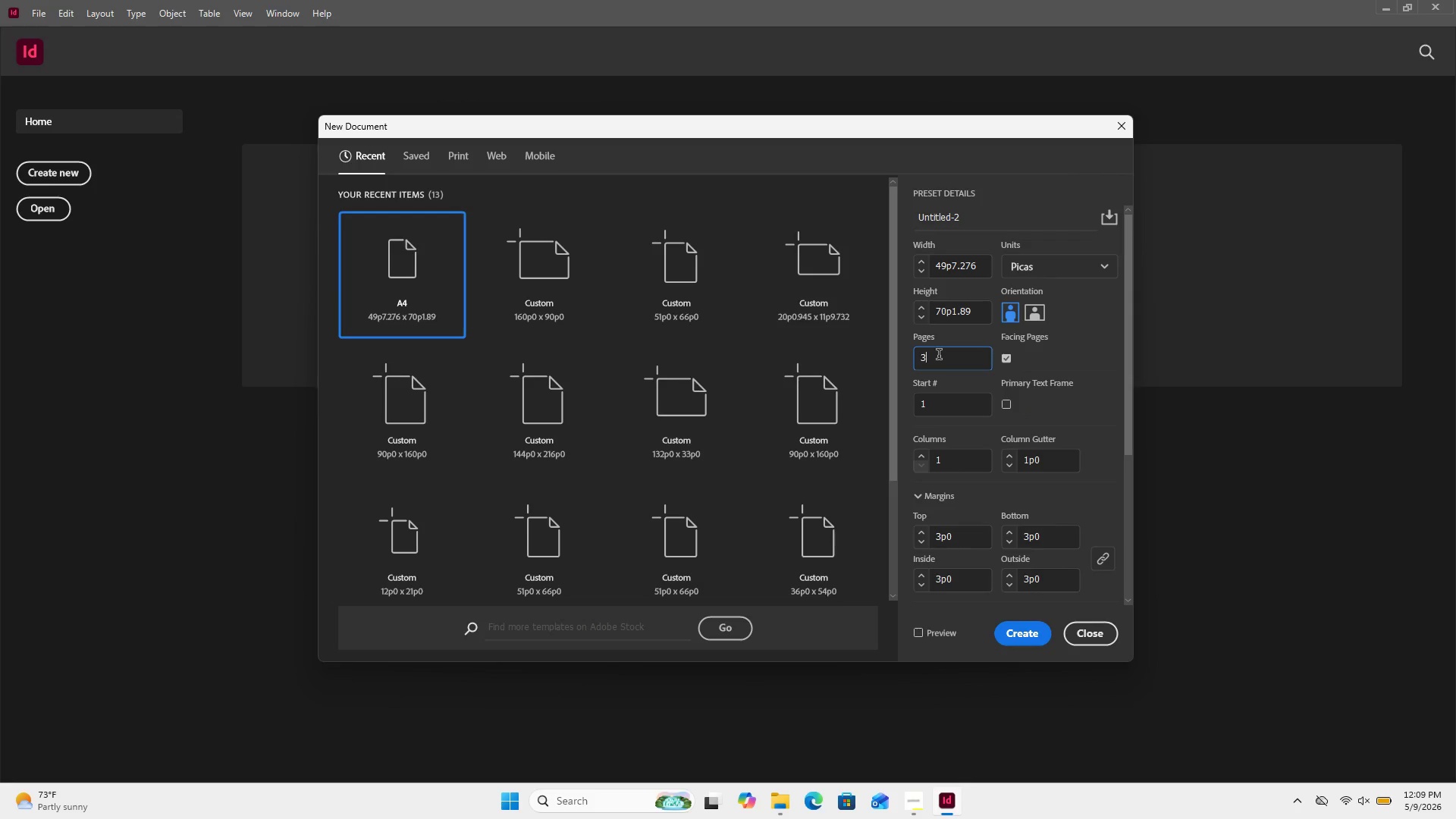 
scroll: coordinate [990, 469], scroll_direction: down, amount: 1.0
 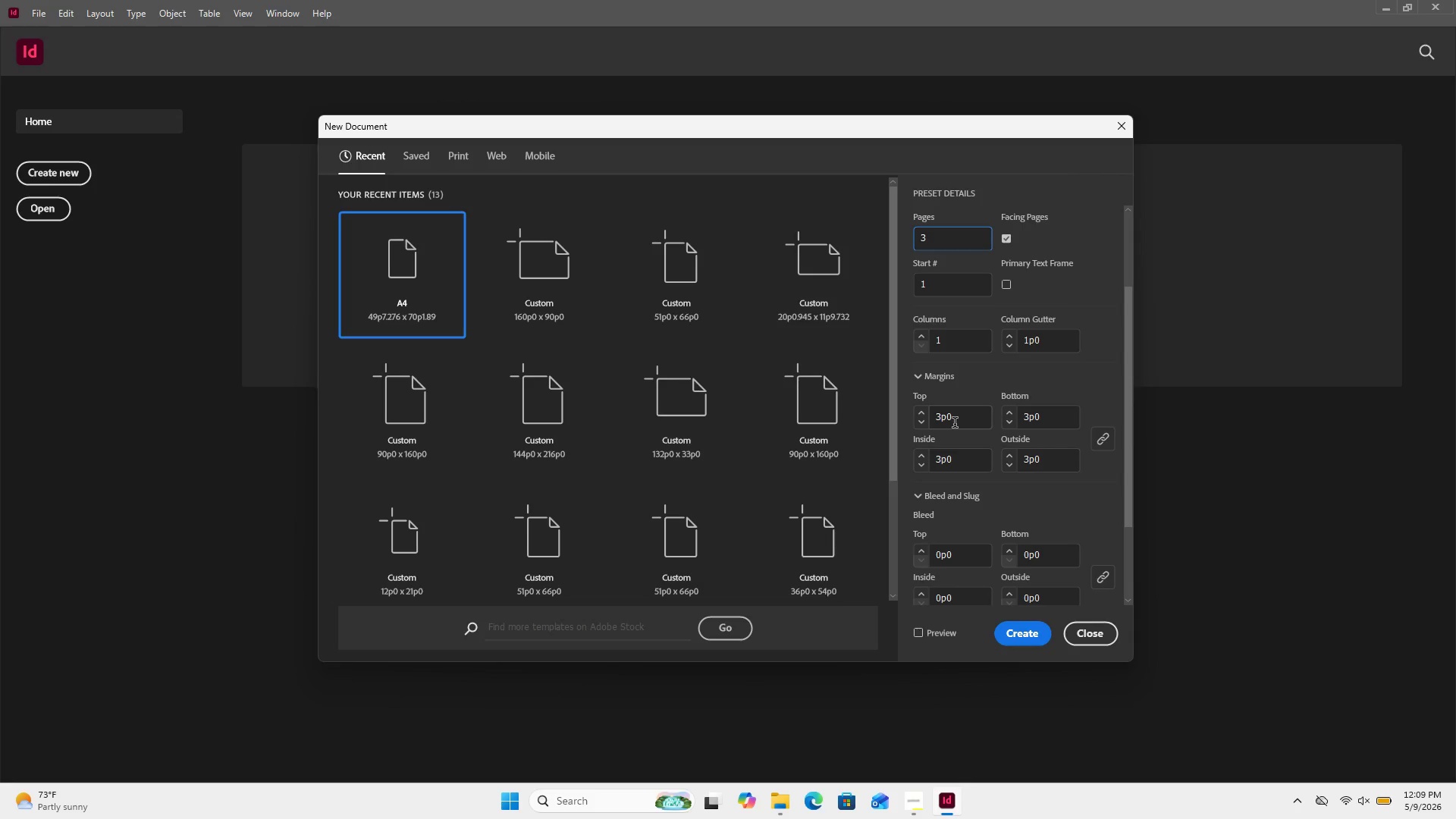 
scroll: coordinate [965, 404], scroll_direction: up, amount: 3.0
 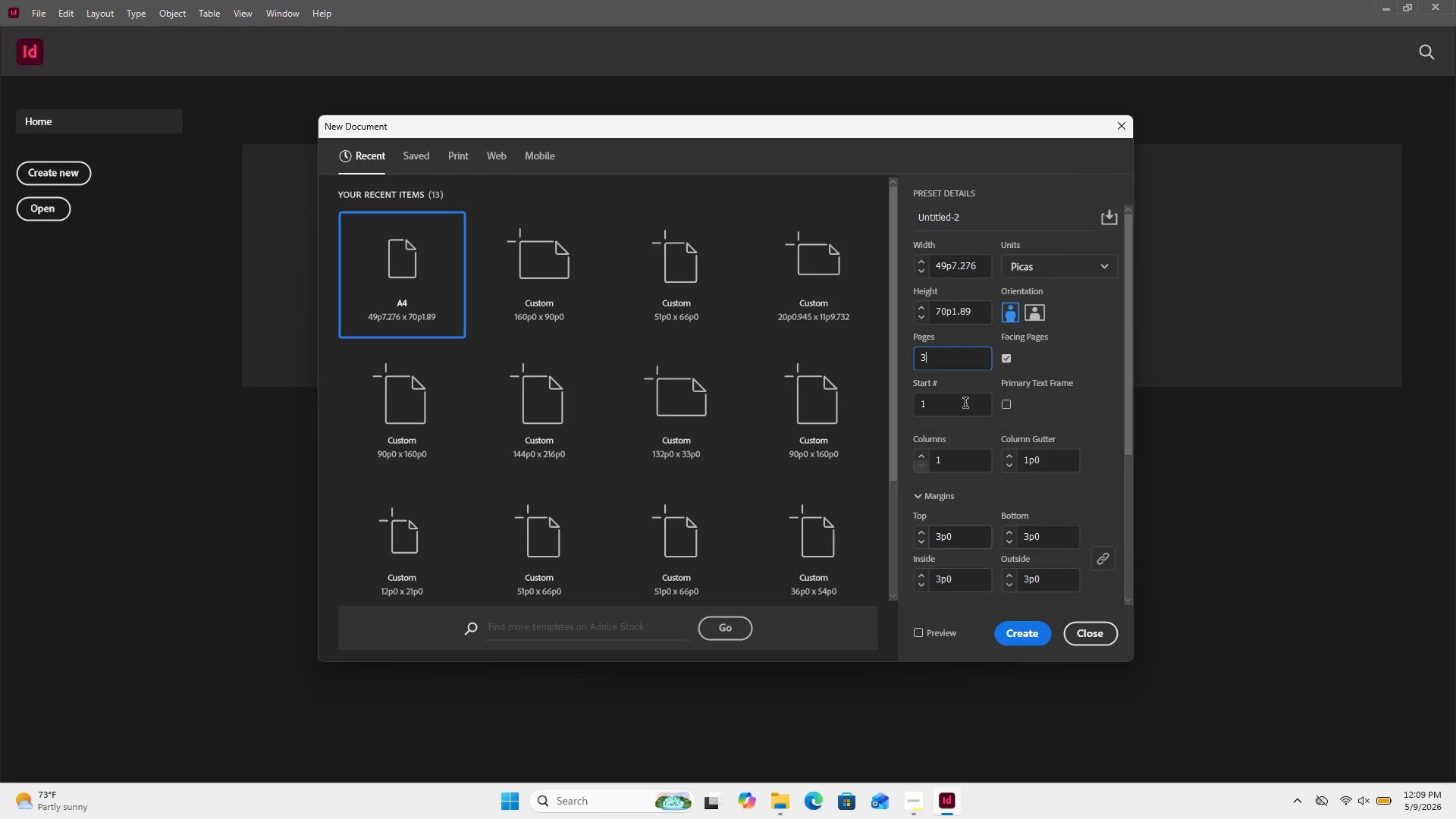 
scroll: coordinate [965, 404], scroll_direction: down, amount: 1.0
 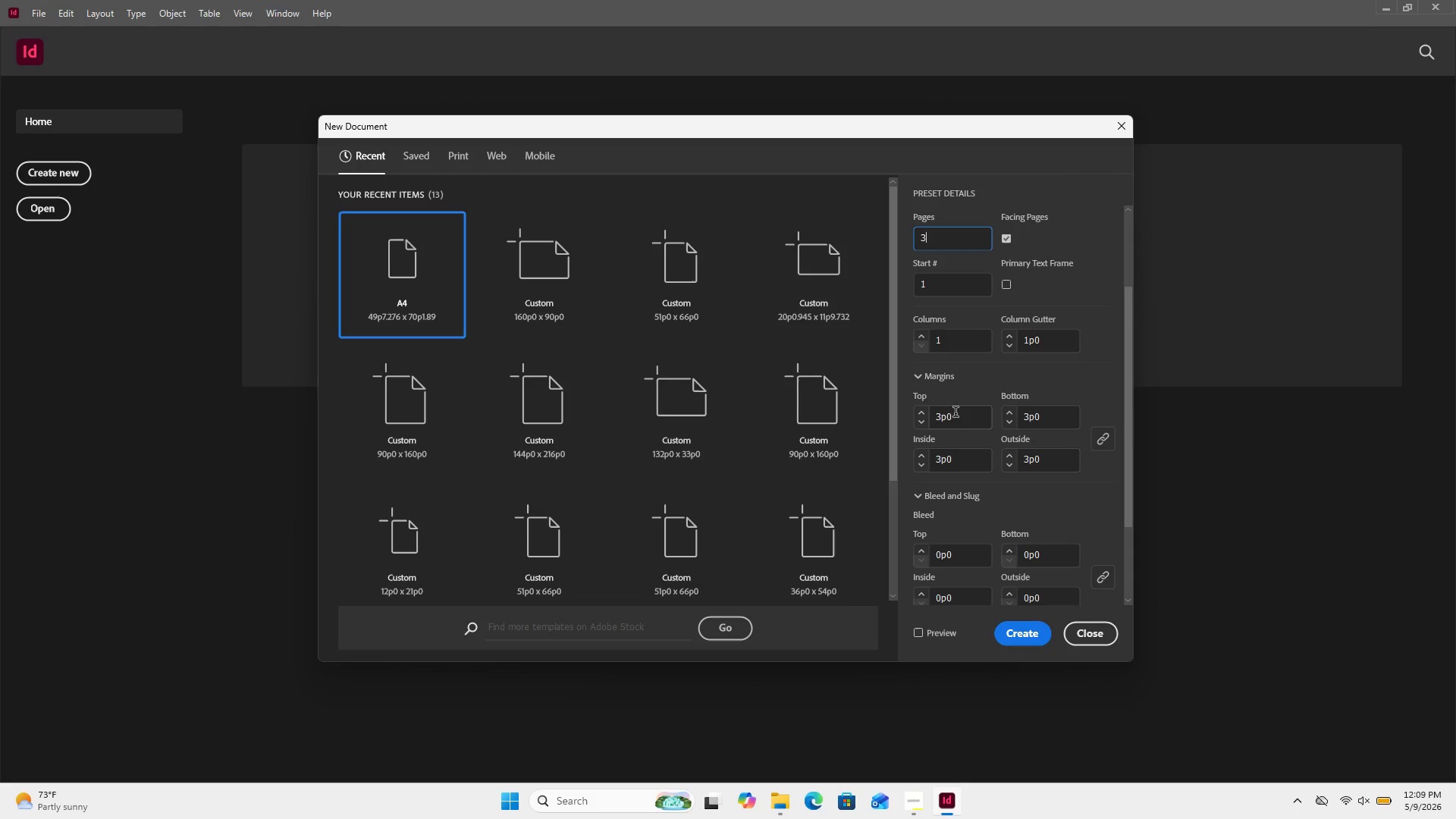 
left_click([956, 419])
 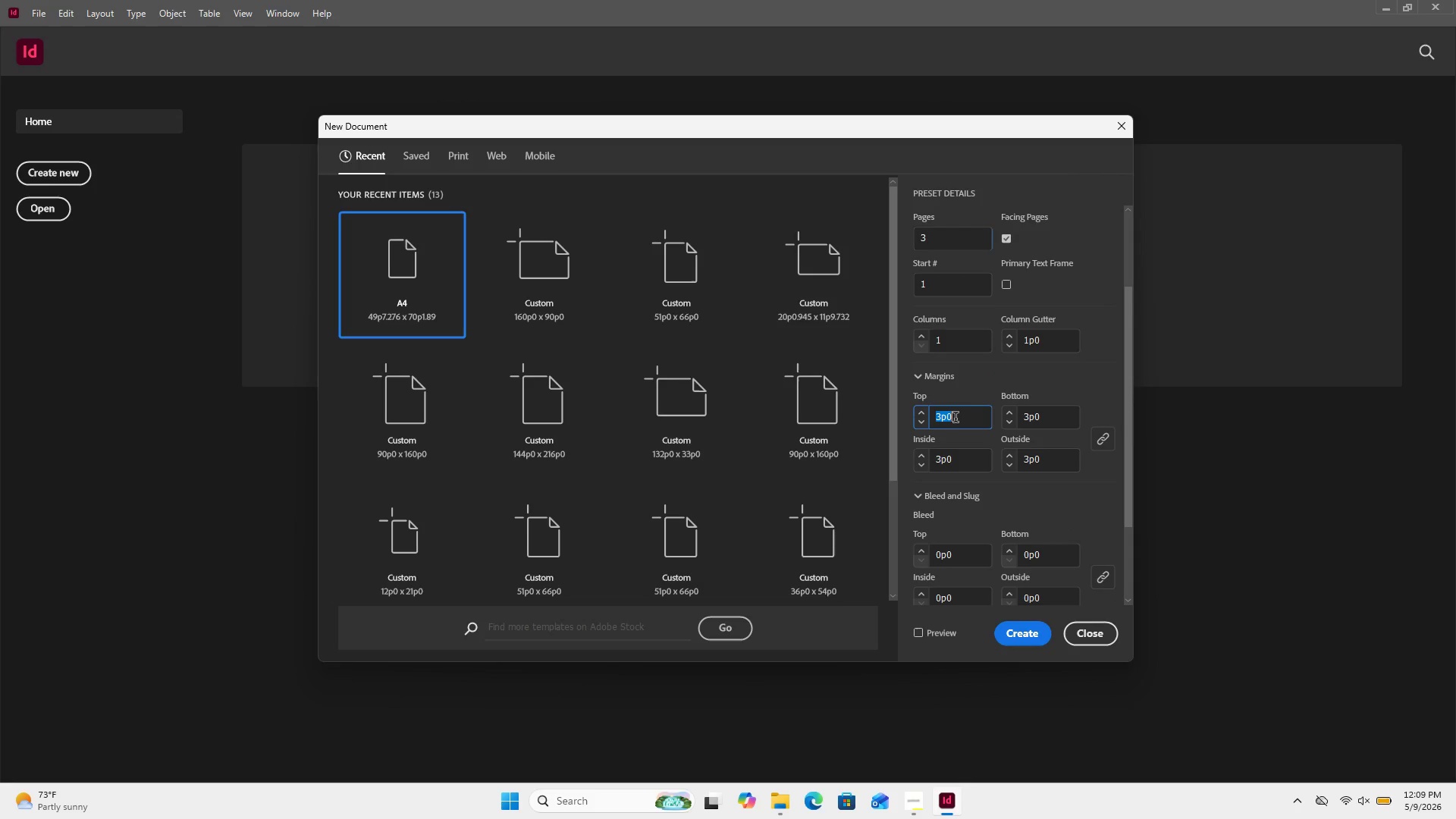 
left_click_drag(start_coordinate=[956, 419], to_coordinate=[940, 426])
 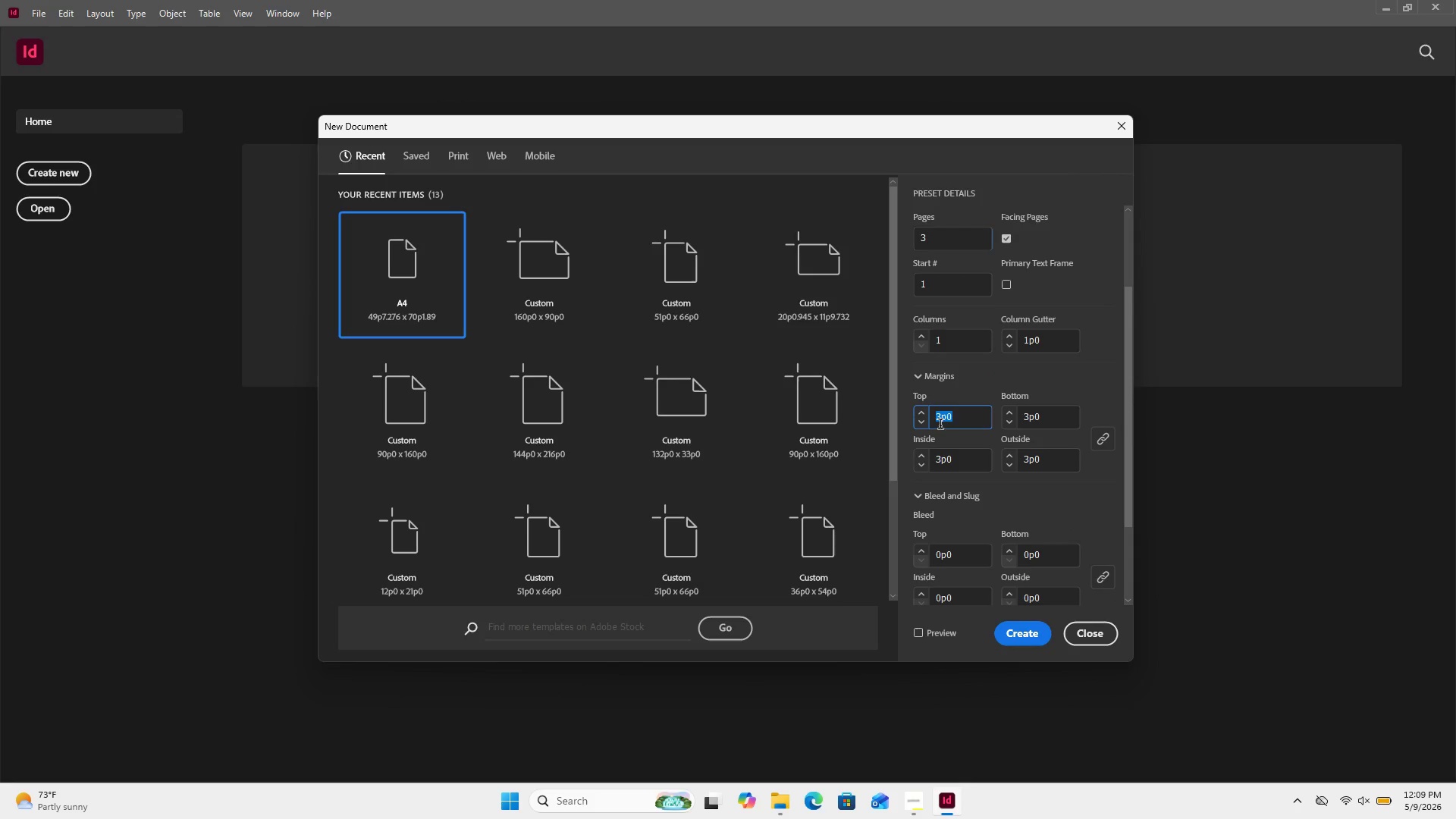 
key(Numpad1)
 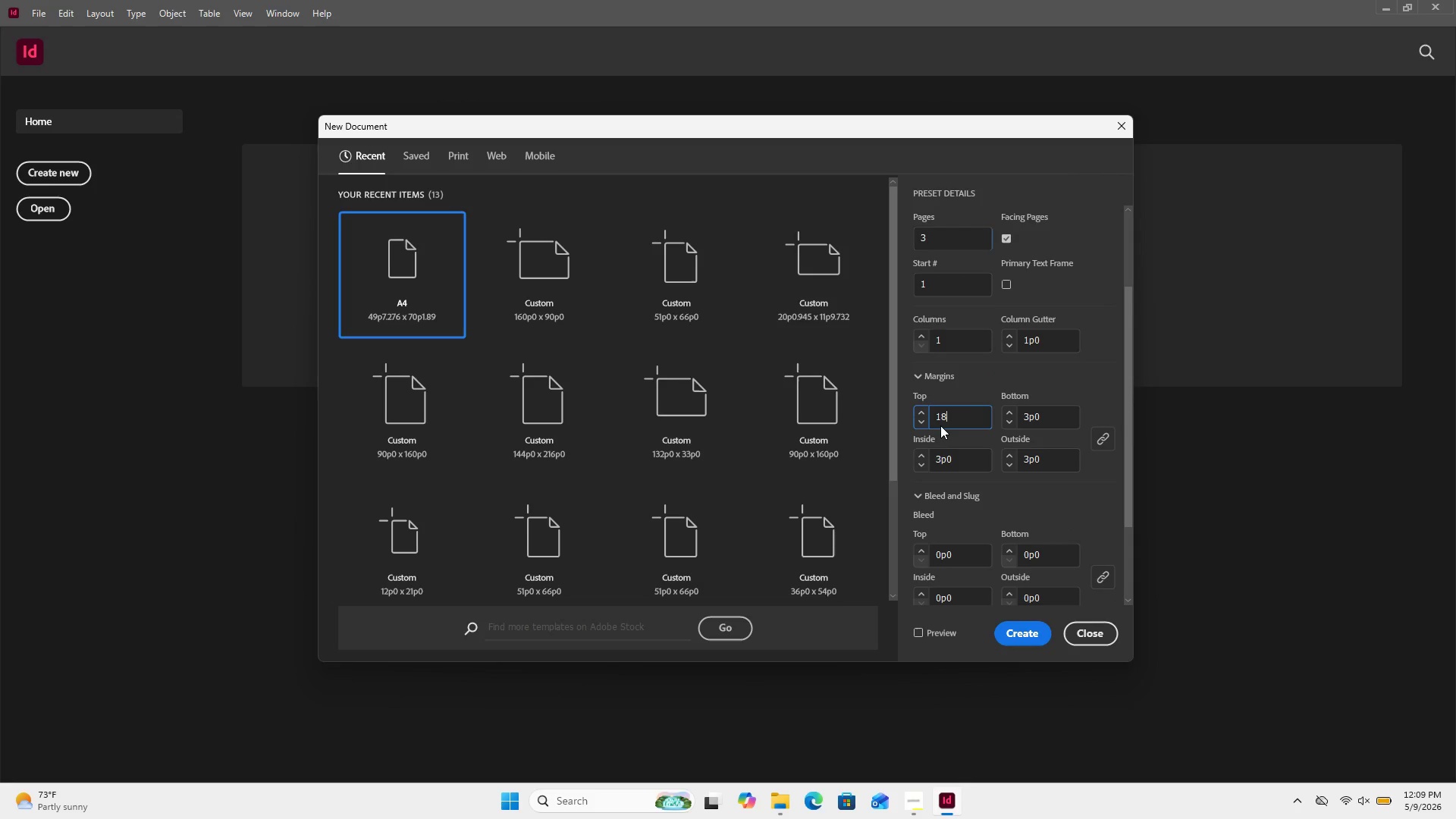 
key(Numpad8)
 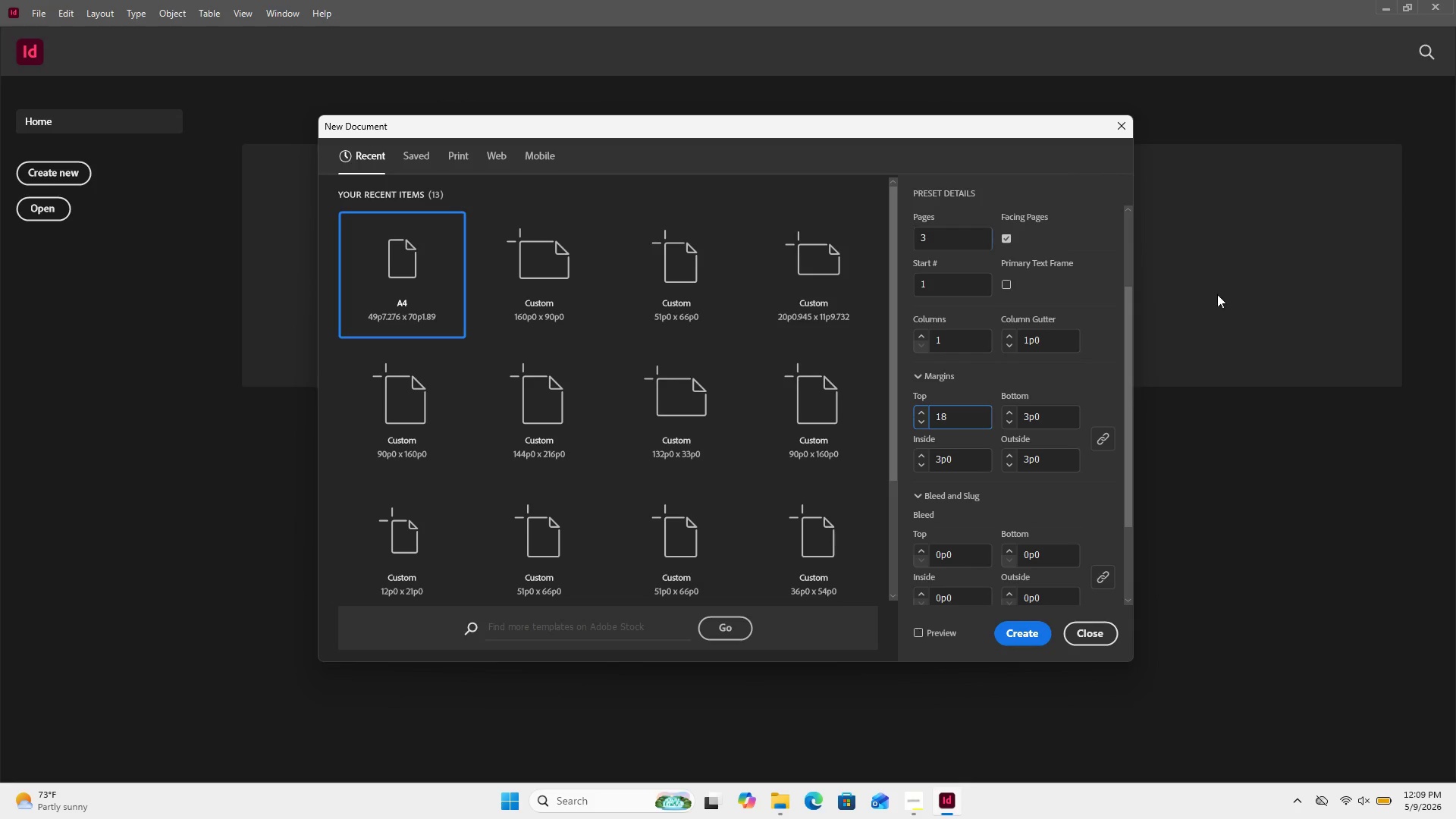 
left_click([1065, 377])
 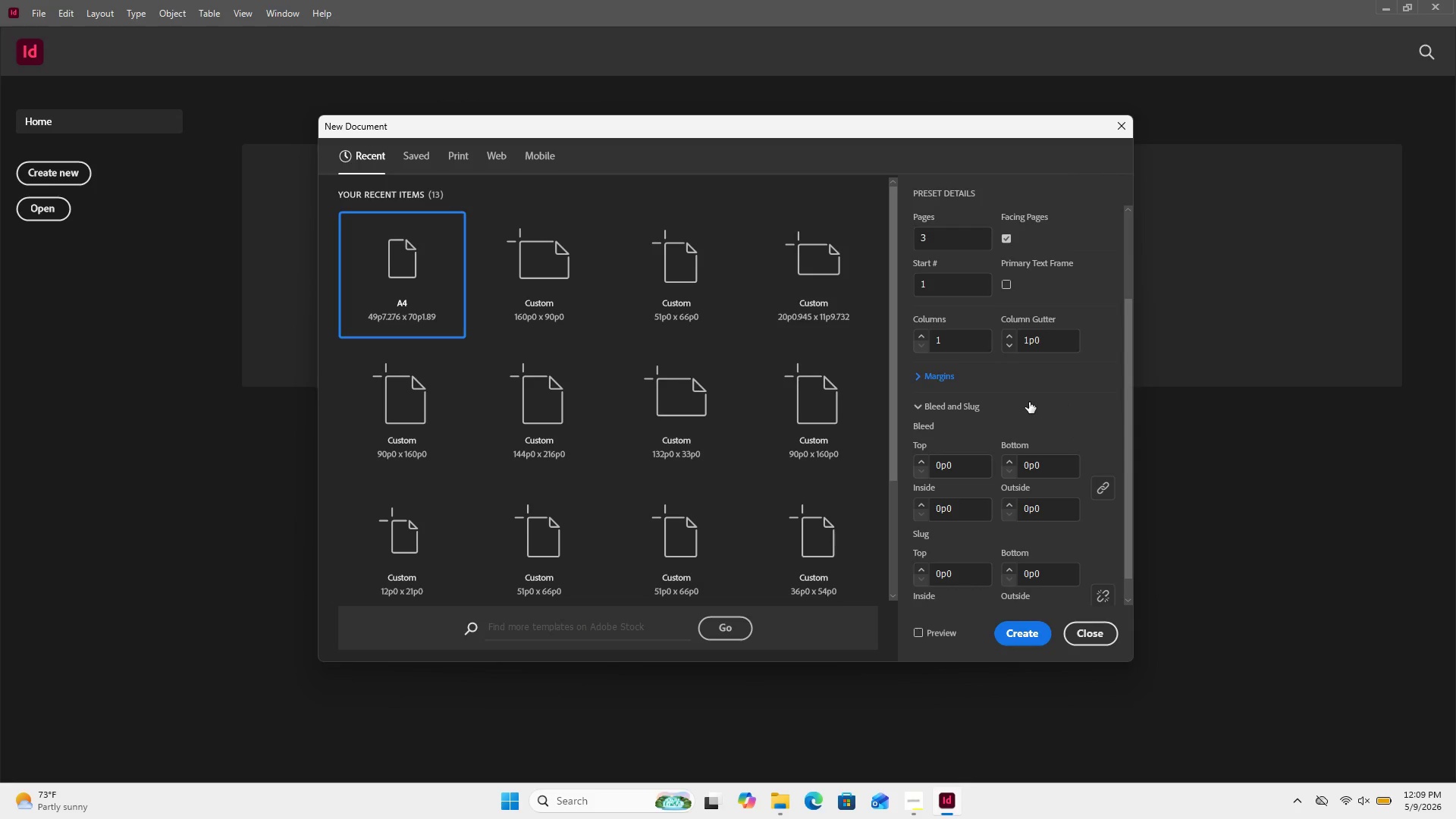 
scroll: coordinate [1026, 400], scroll_direction: down, amount: 6.0
 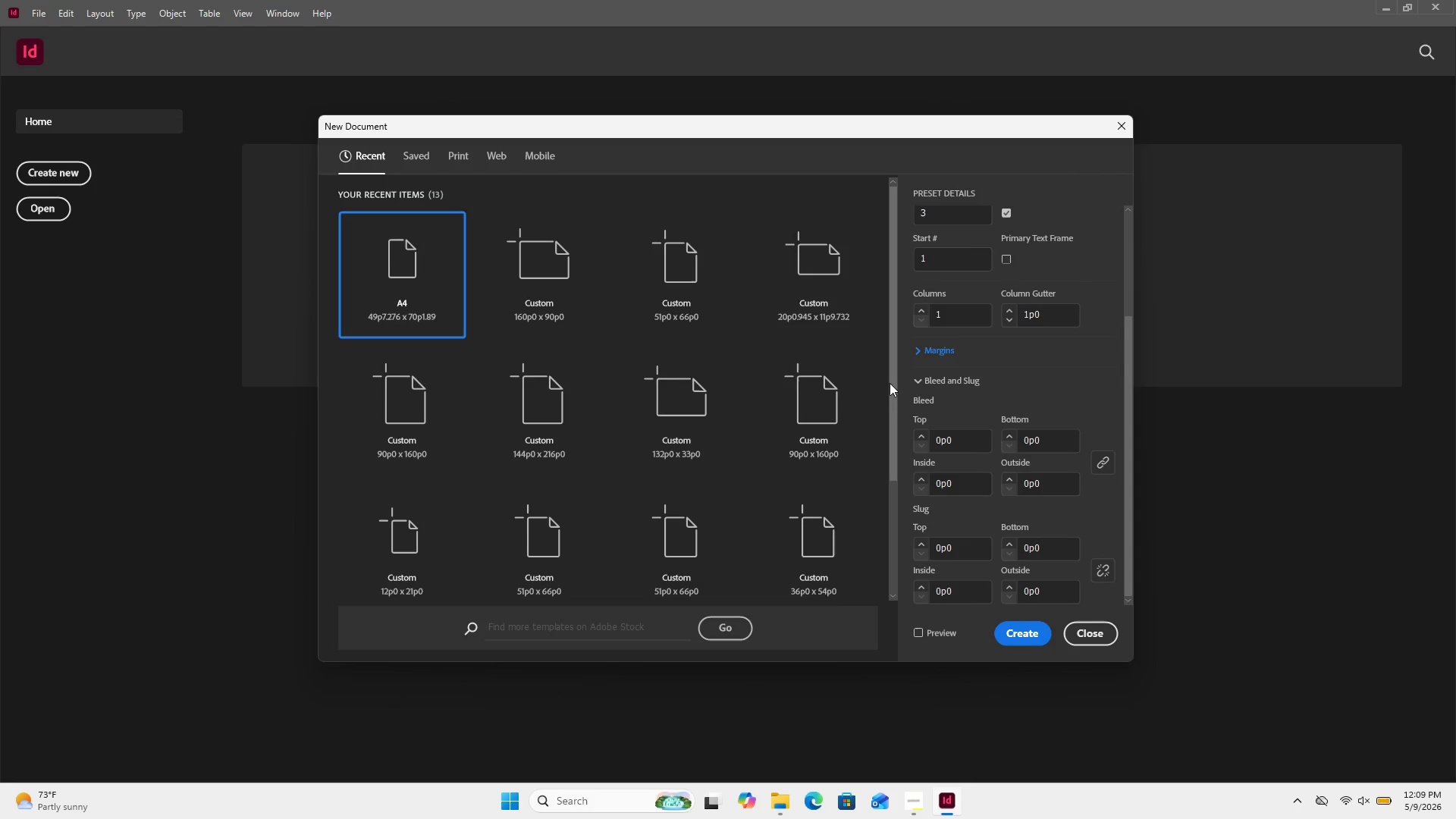 
wait(5.62)
 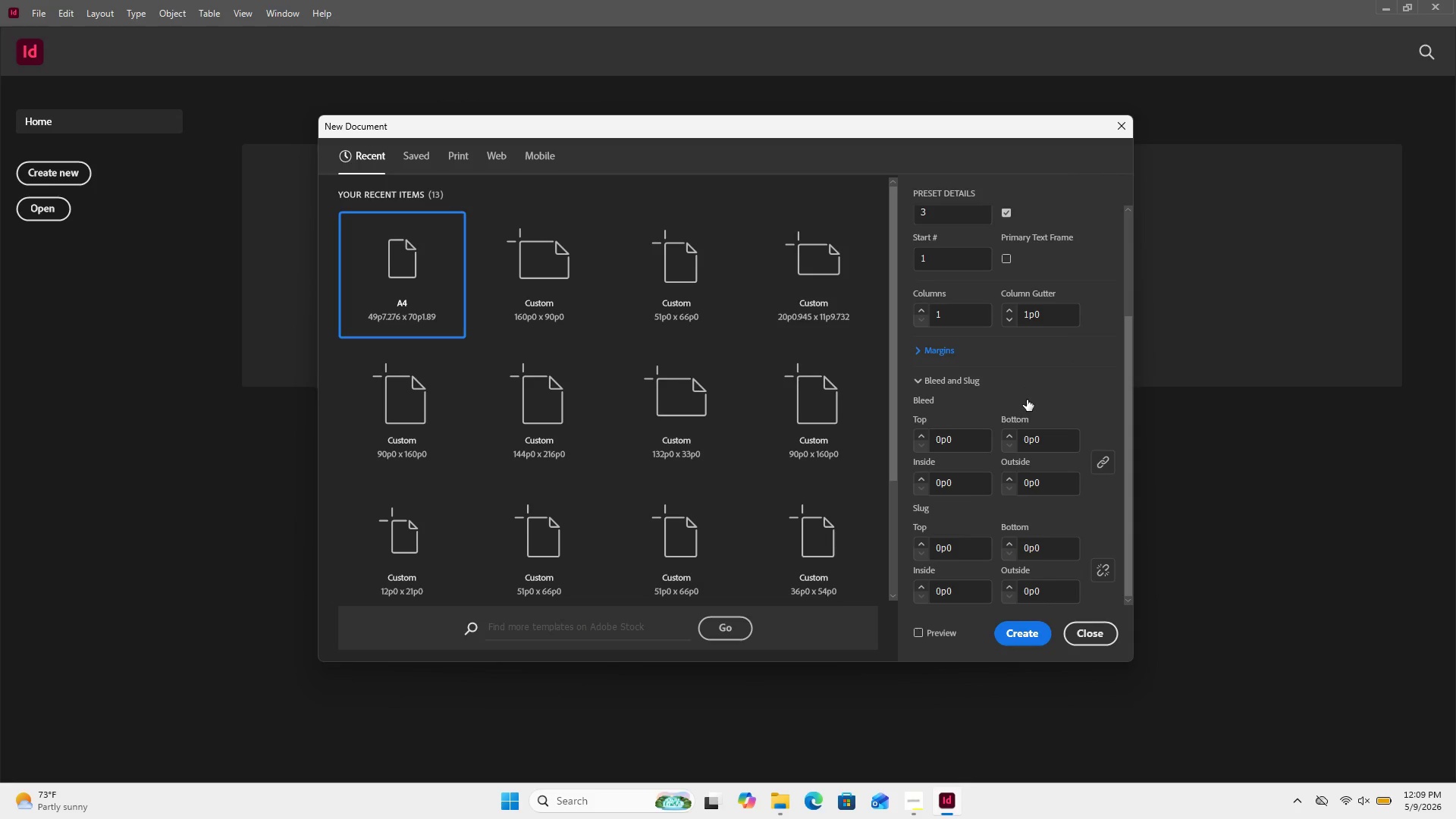 
mouse_move([917, 363])
 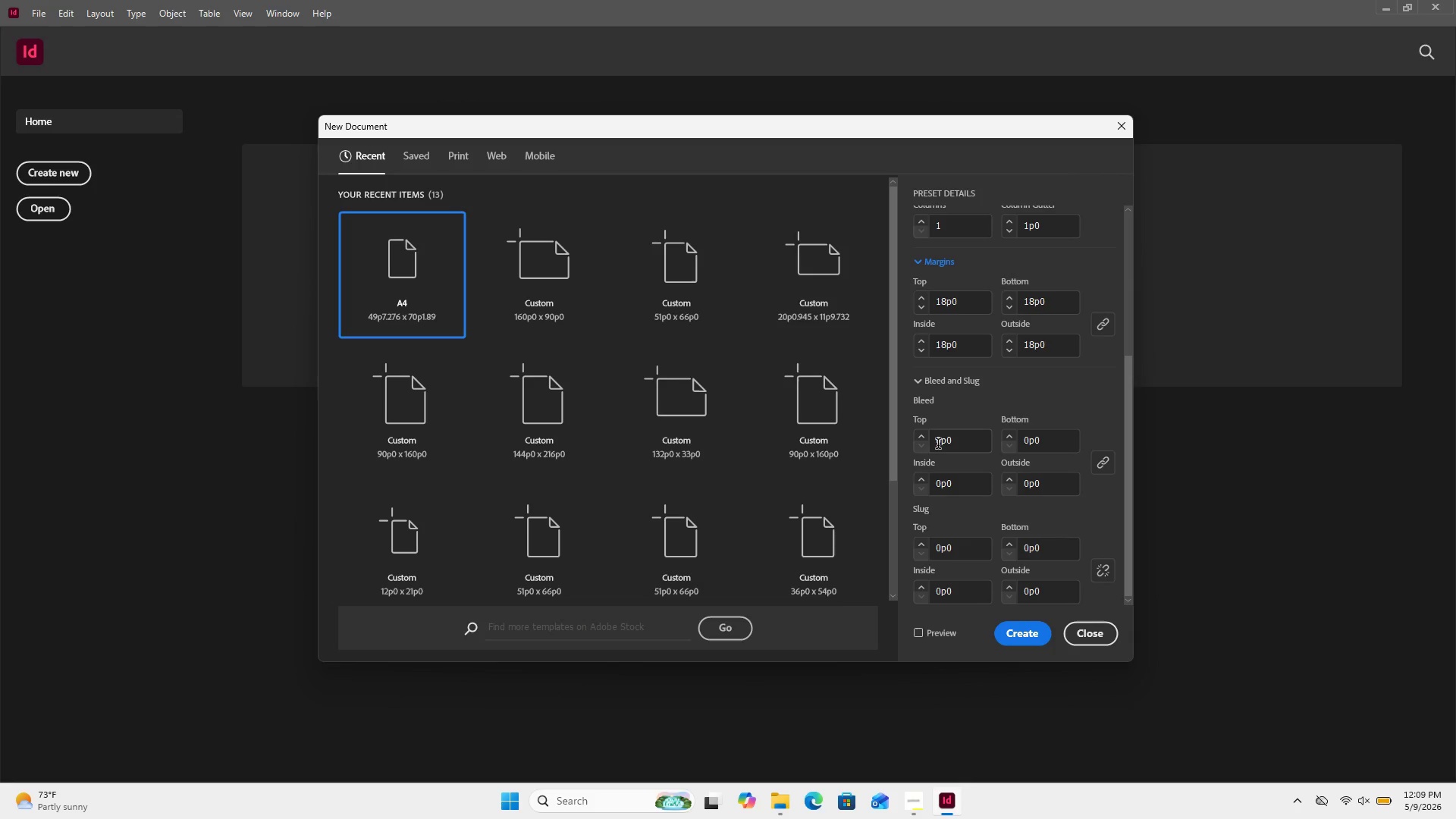 
wait(5.0)
 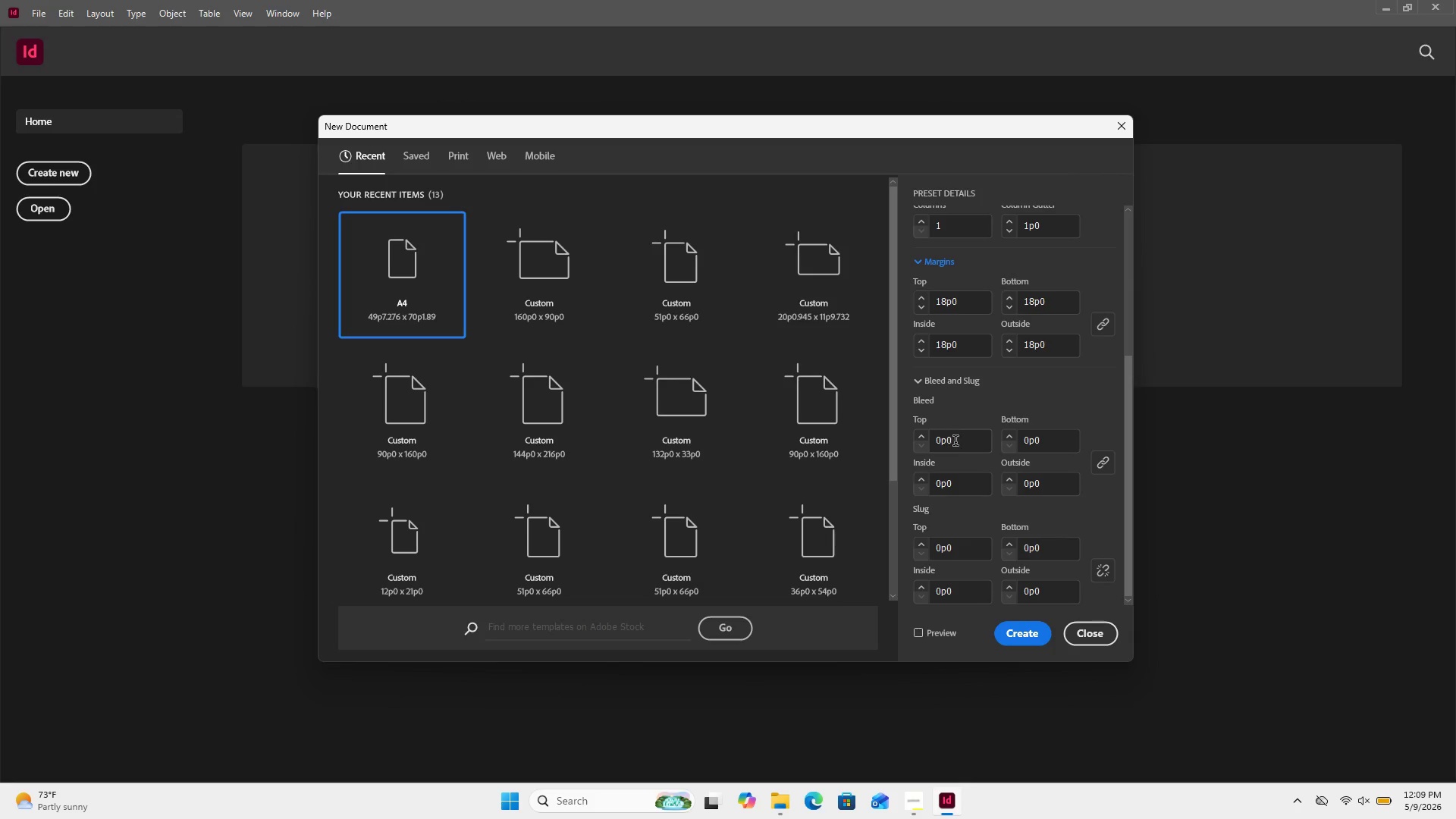 
double_click([938, 445])
 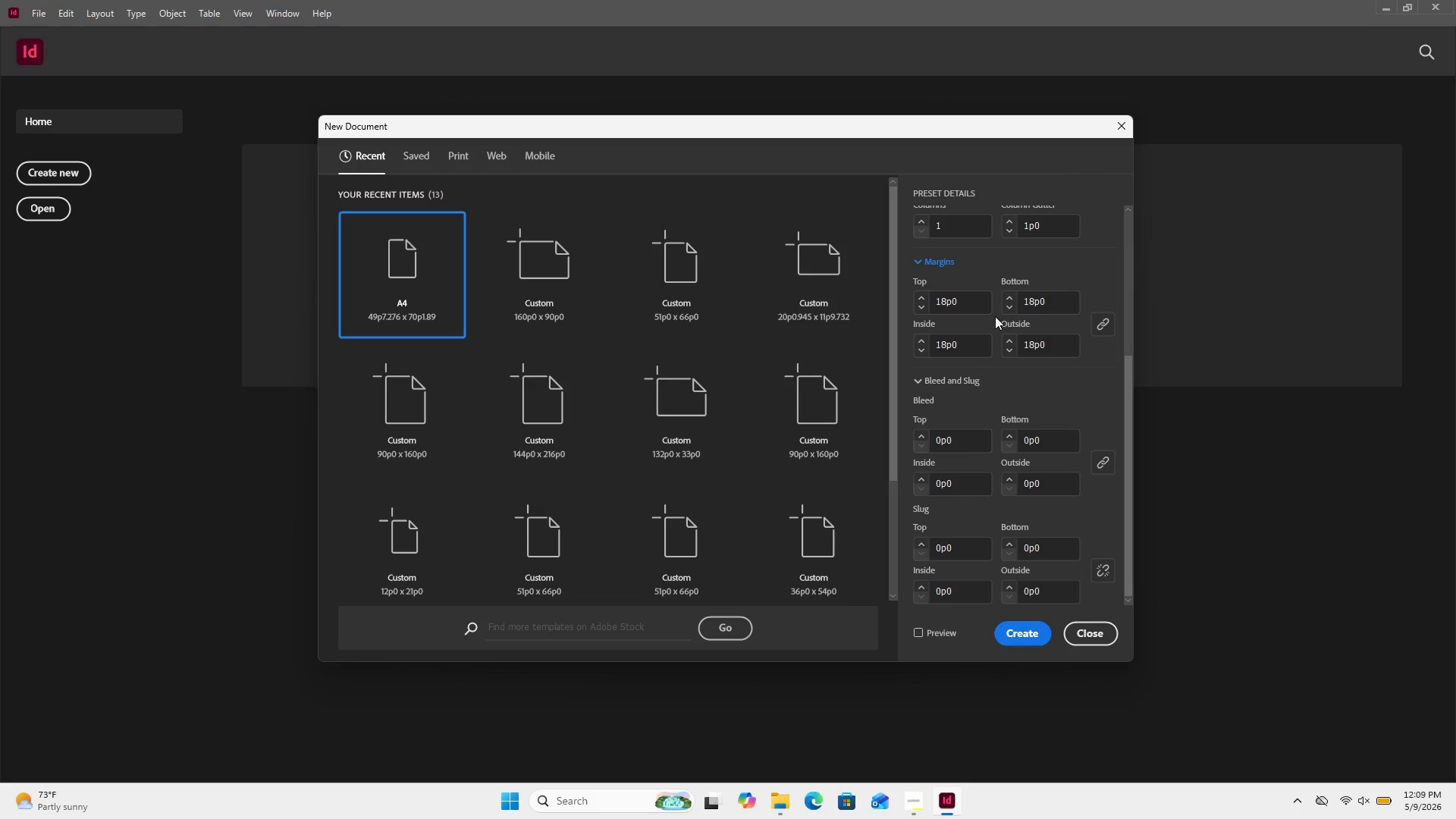 
scroll: coordinate [1014, 288], scroll_direction: up, amount: 6.0
 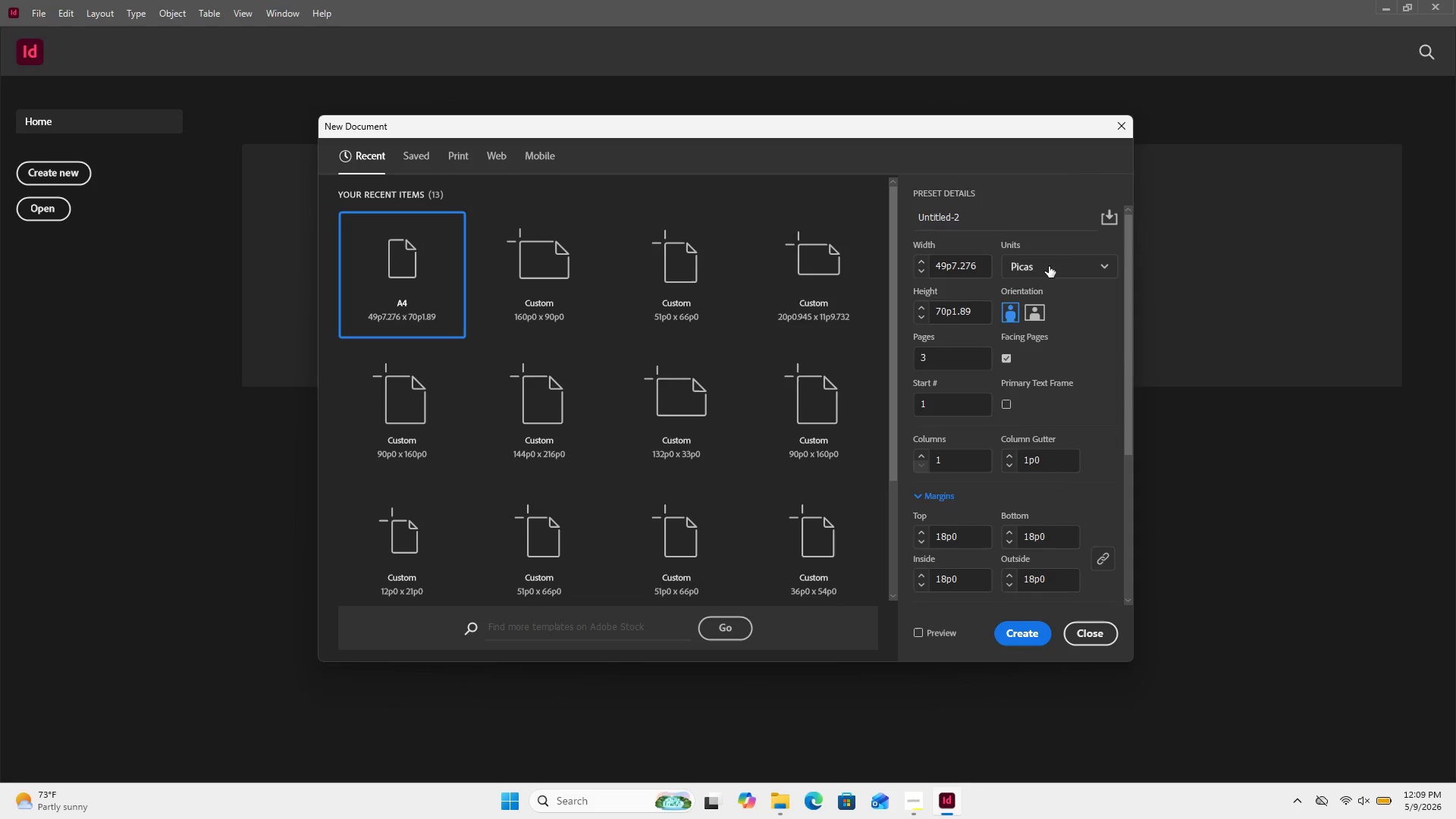 
left_click([1049, 266])
 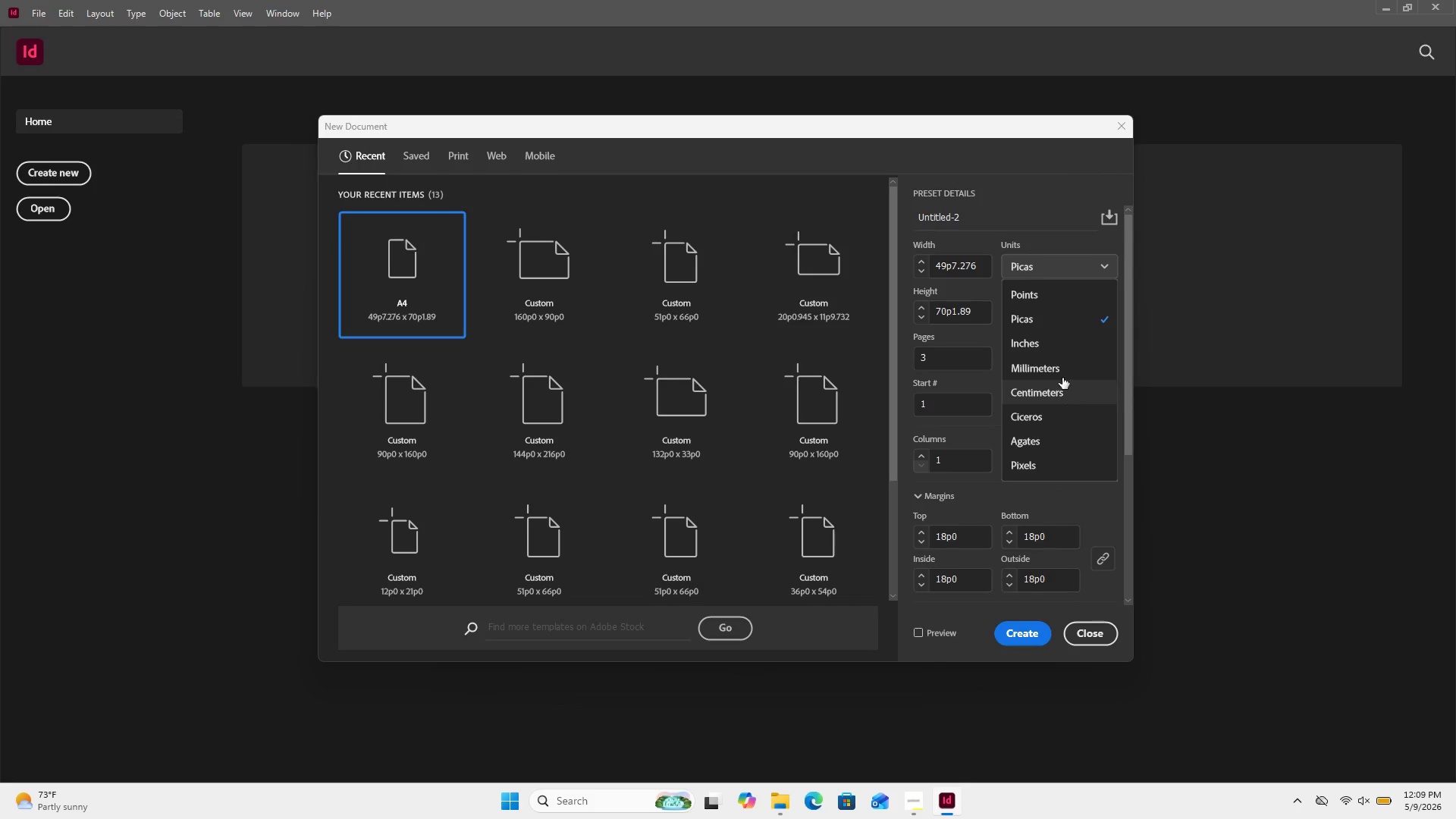 
left_click([1062, 368])
 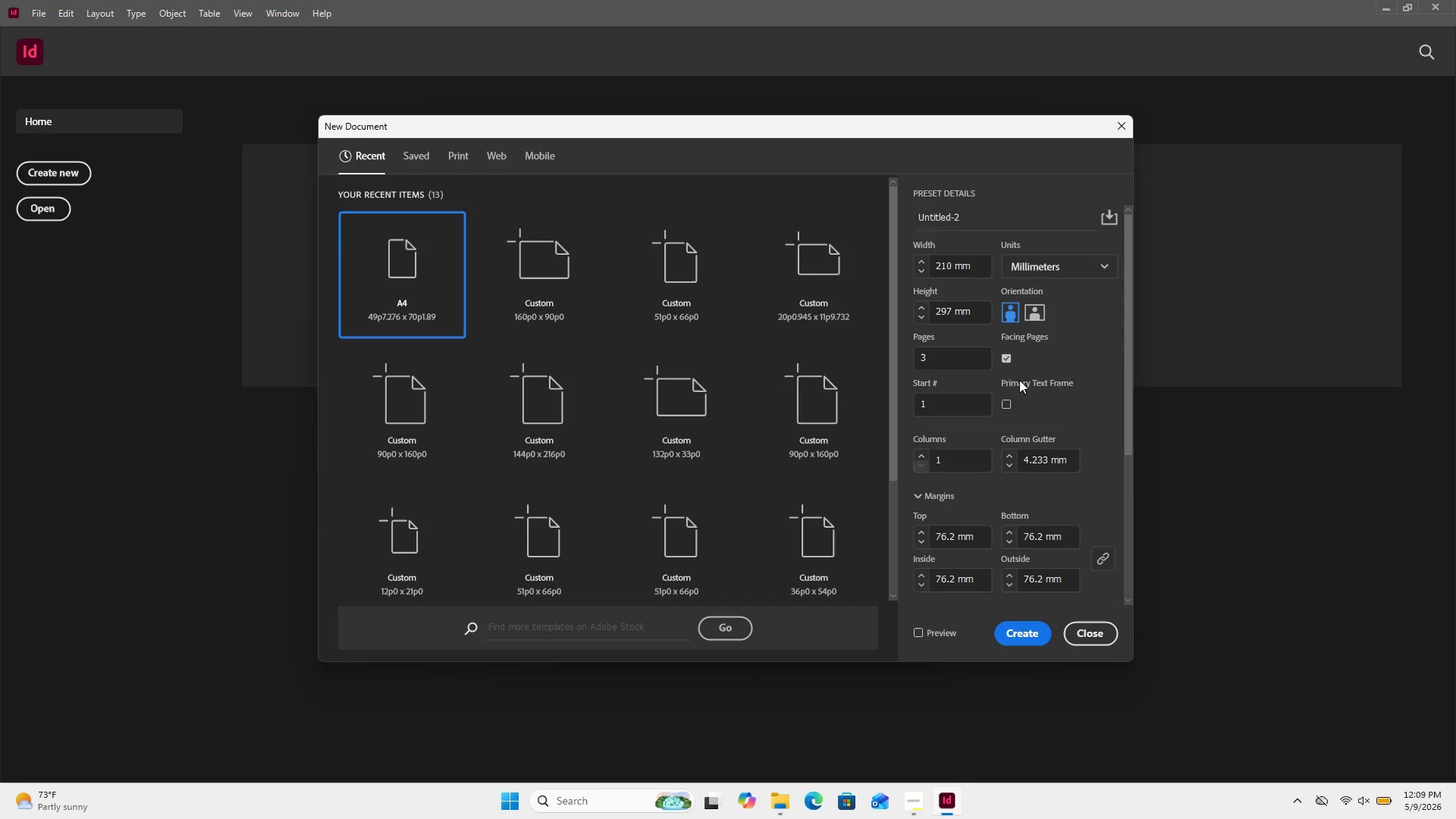 
scroll: coordinate [998, 369], scroll_direction: down, amount: 9.0
 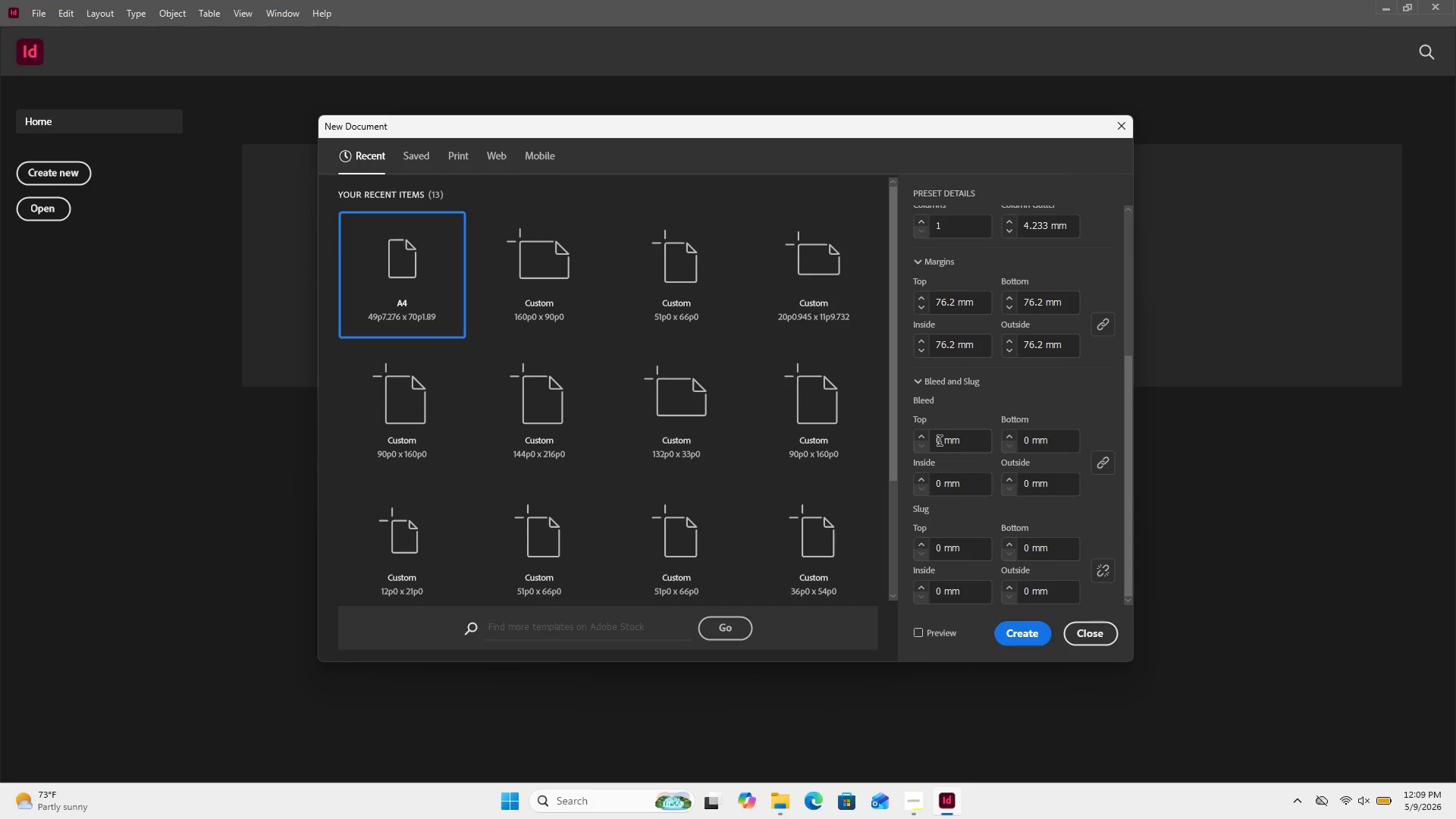 
double_click([939, 442])
 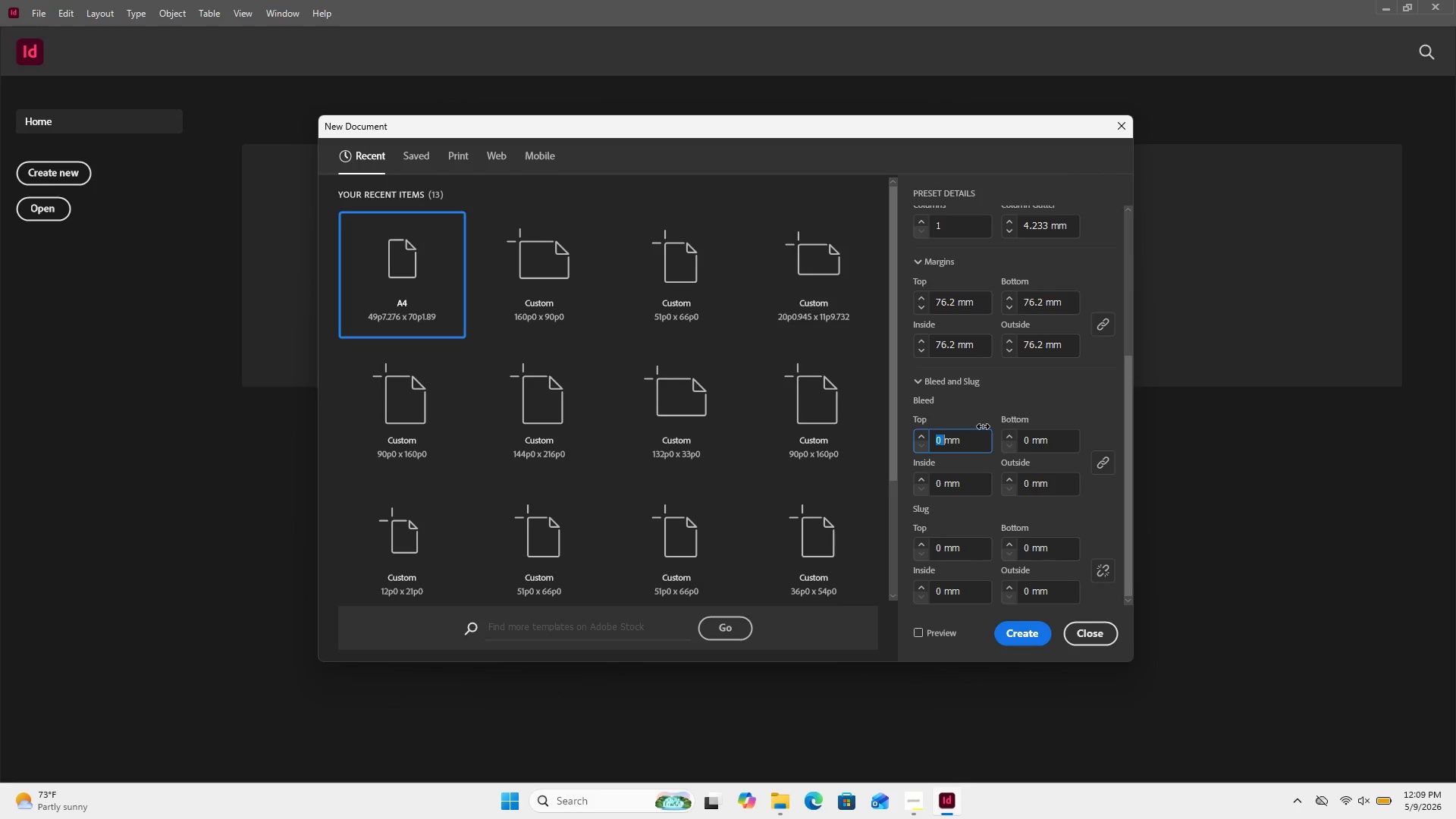 
key(Numpad3)
 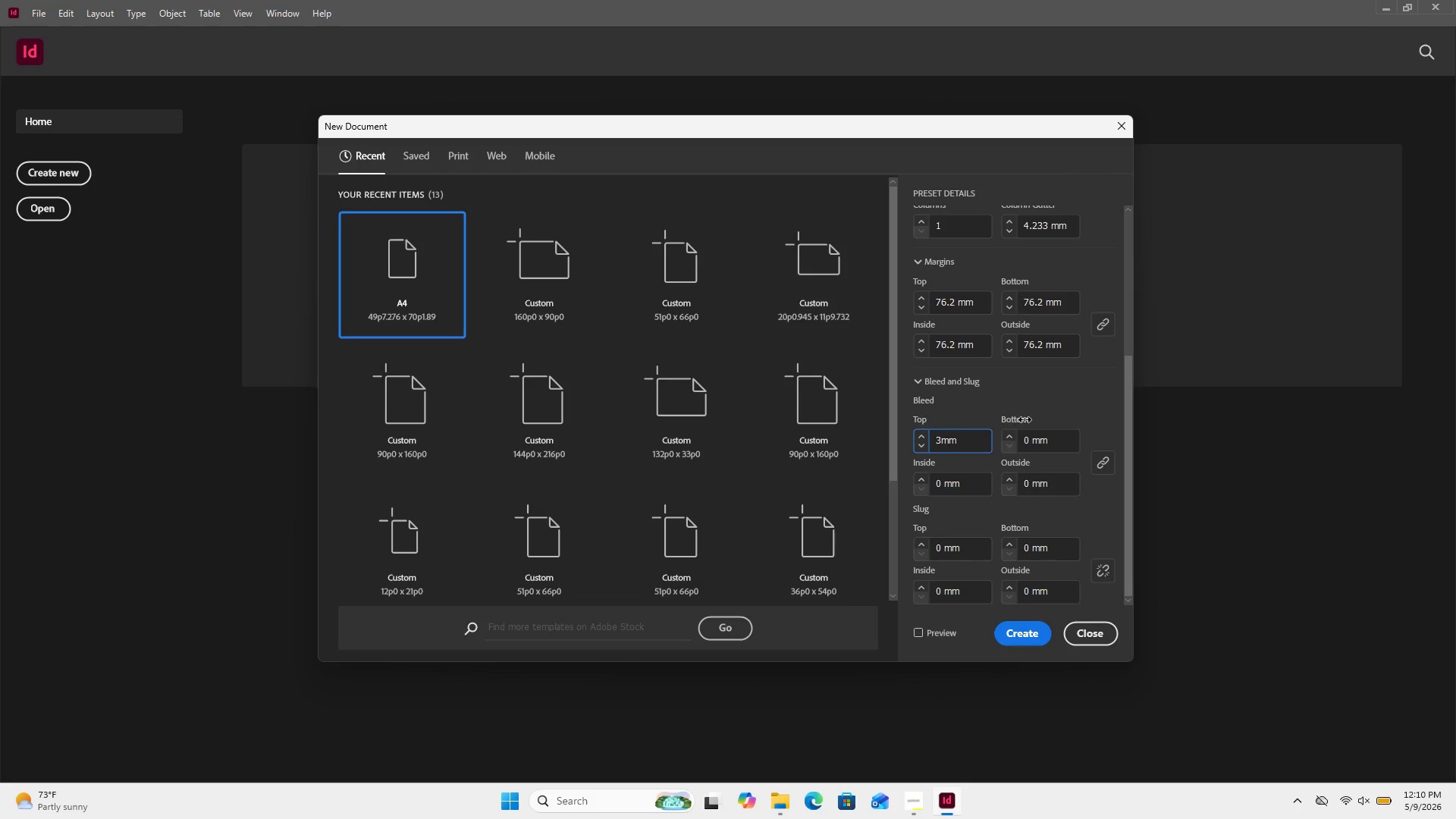 
left_click([1046, 403])
 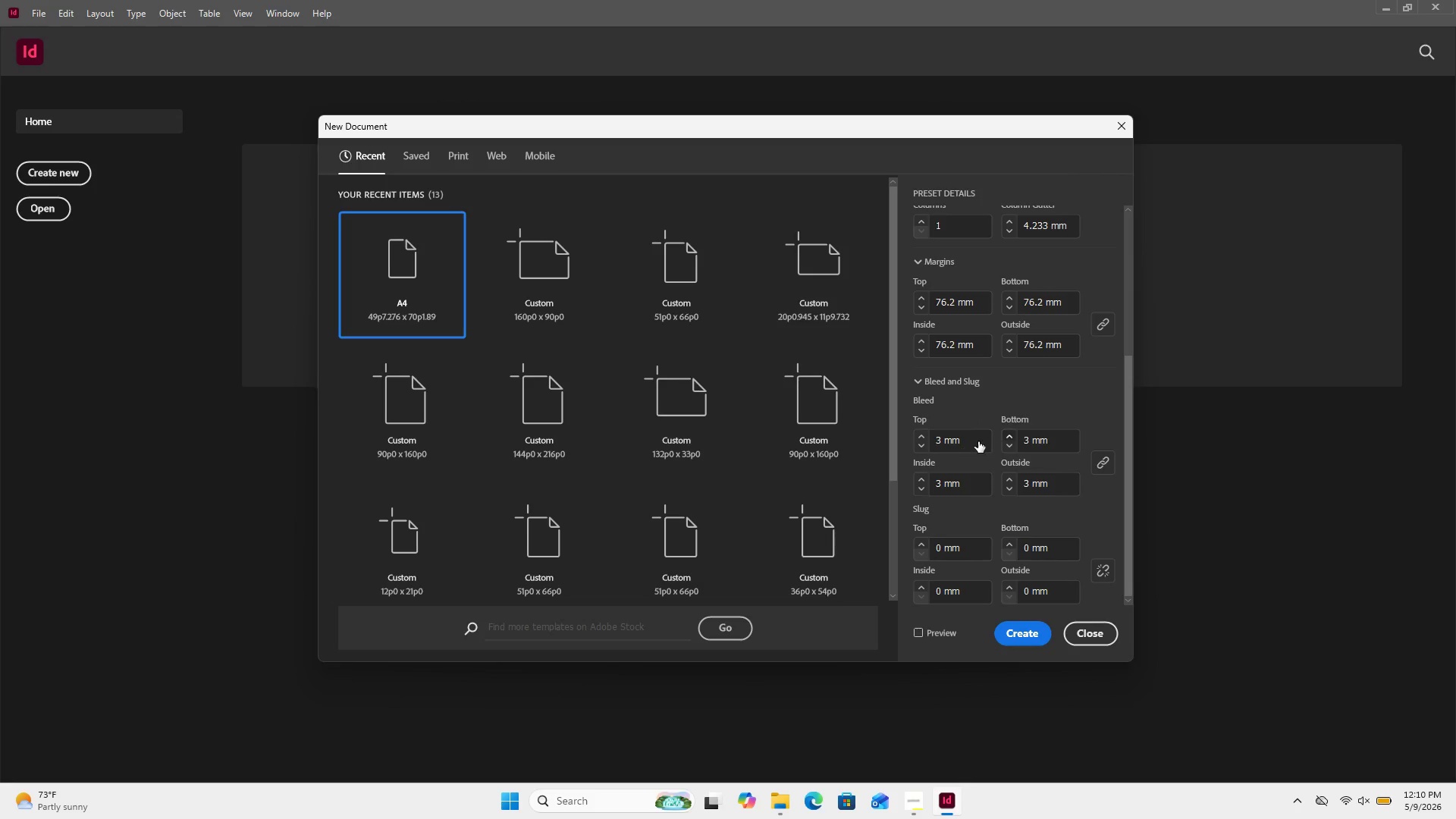 
scroll: coordinate [978, 441], scroll_direction: down, amount: 2.0
 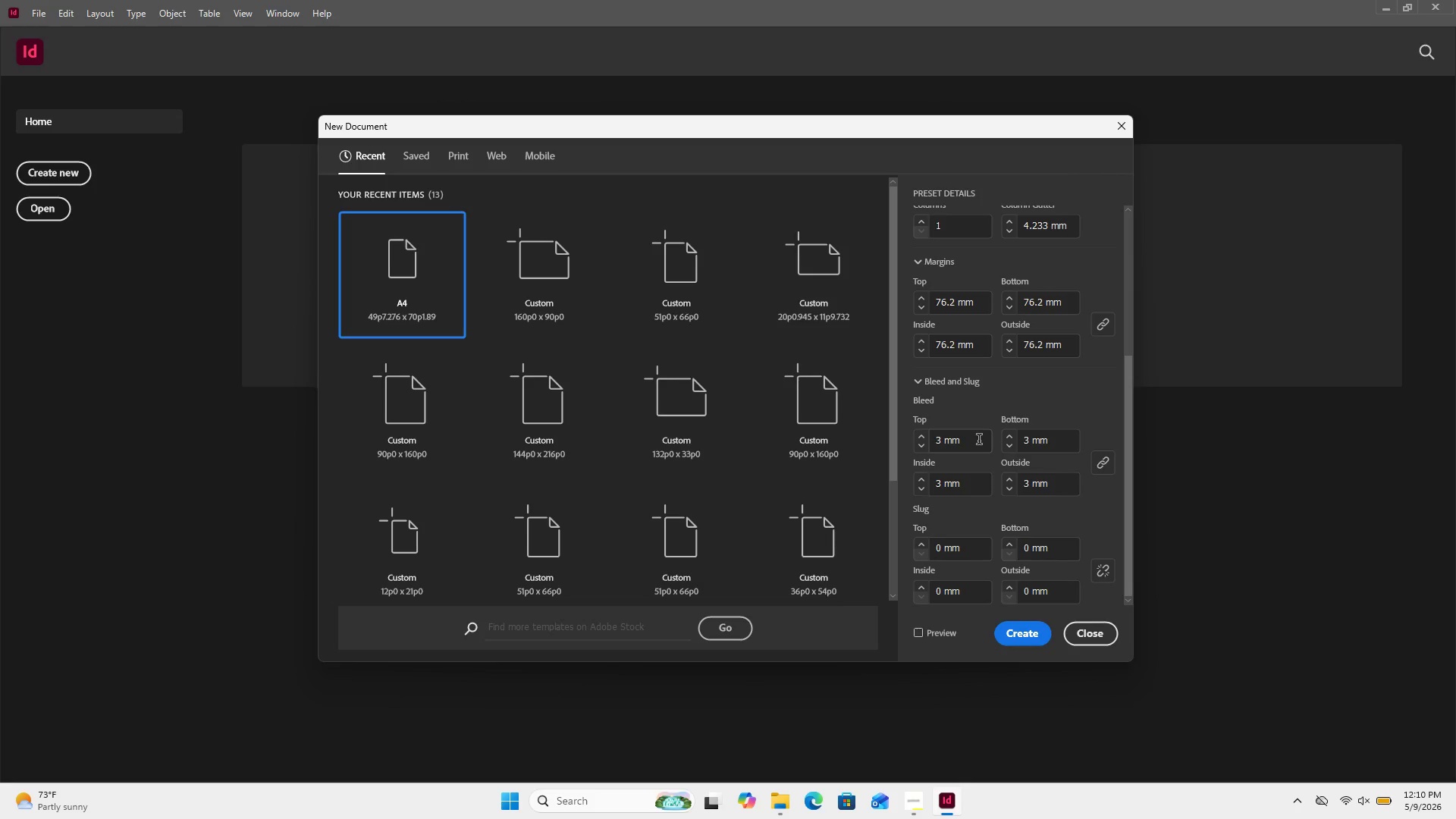 
wait(5.24)
 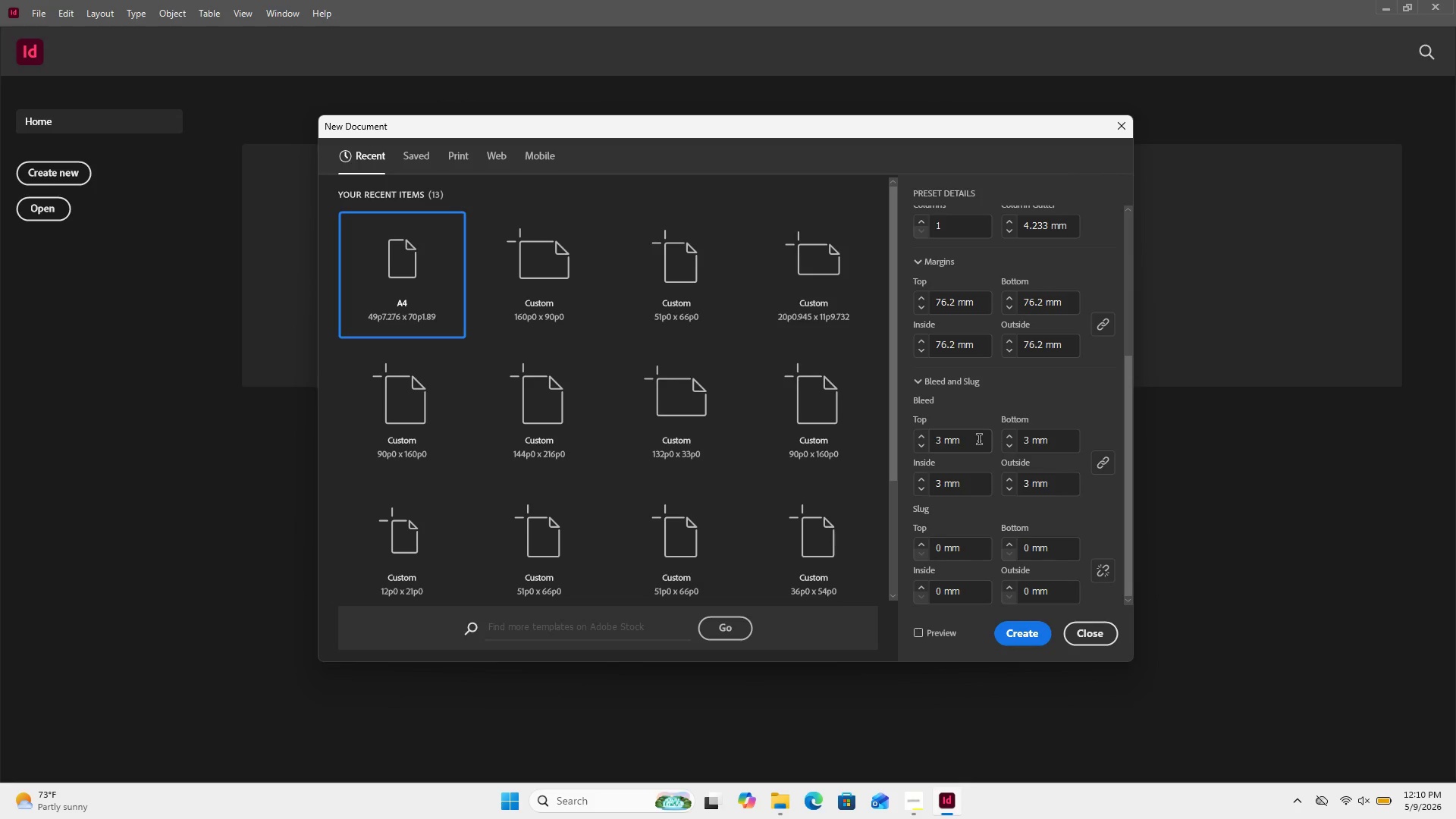 
scroll: coordinate [979, 441], scroll_direction: up, amount: 7.0
 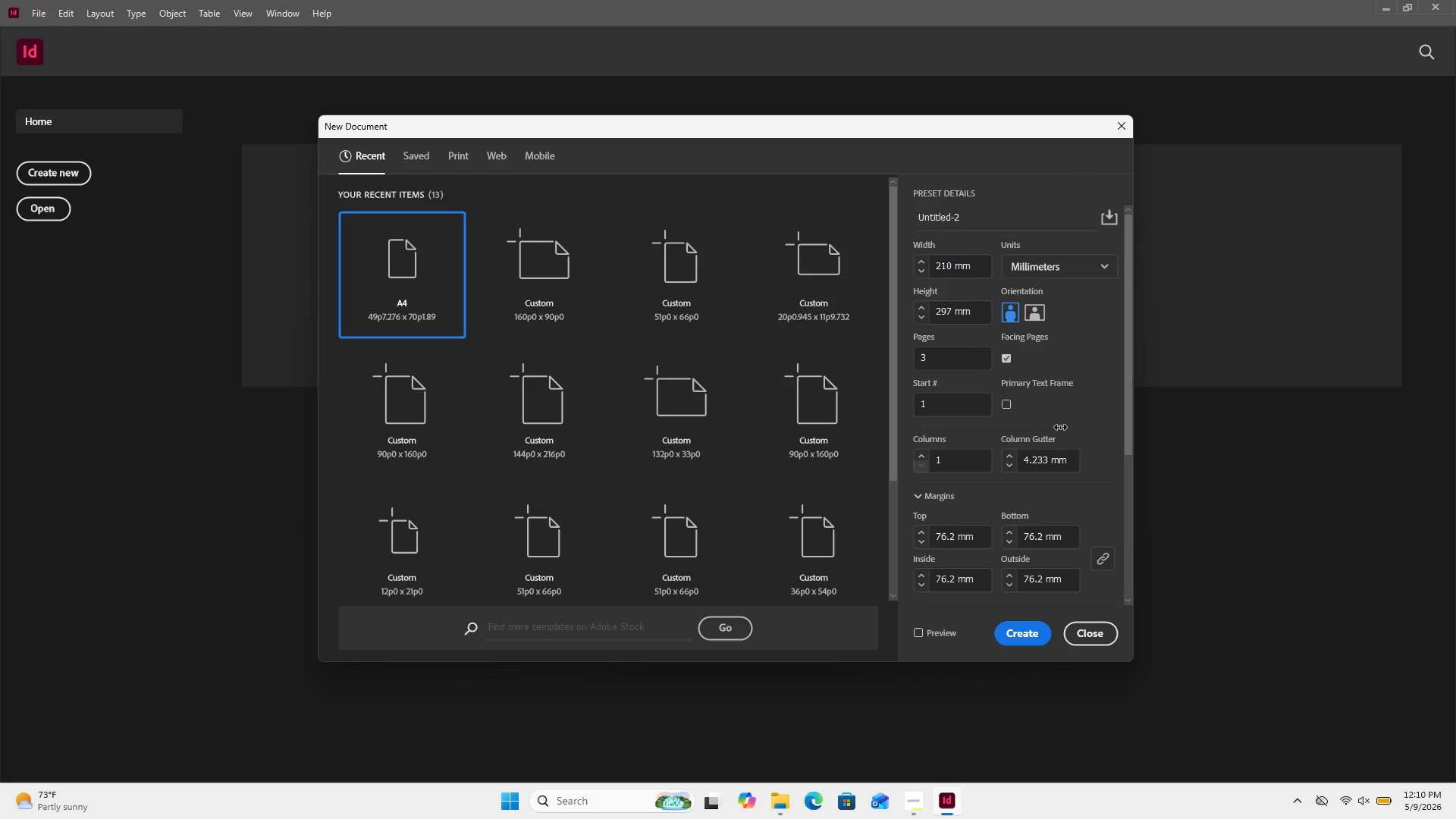 
wait(16.5)
 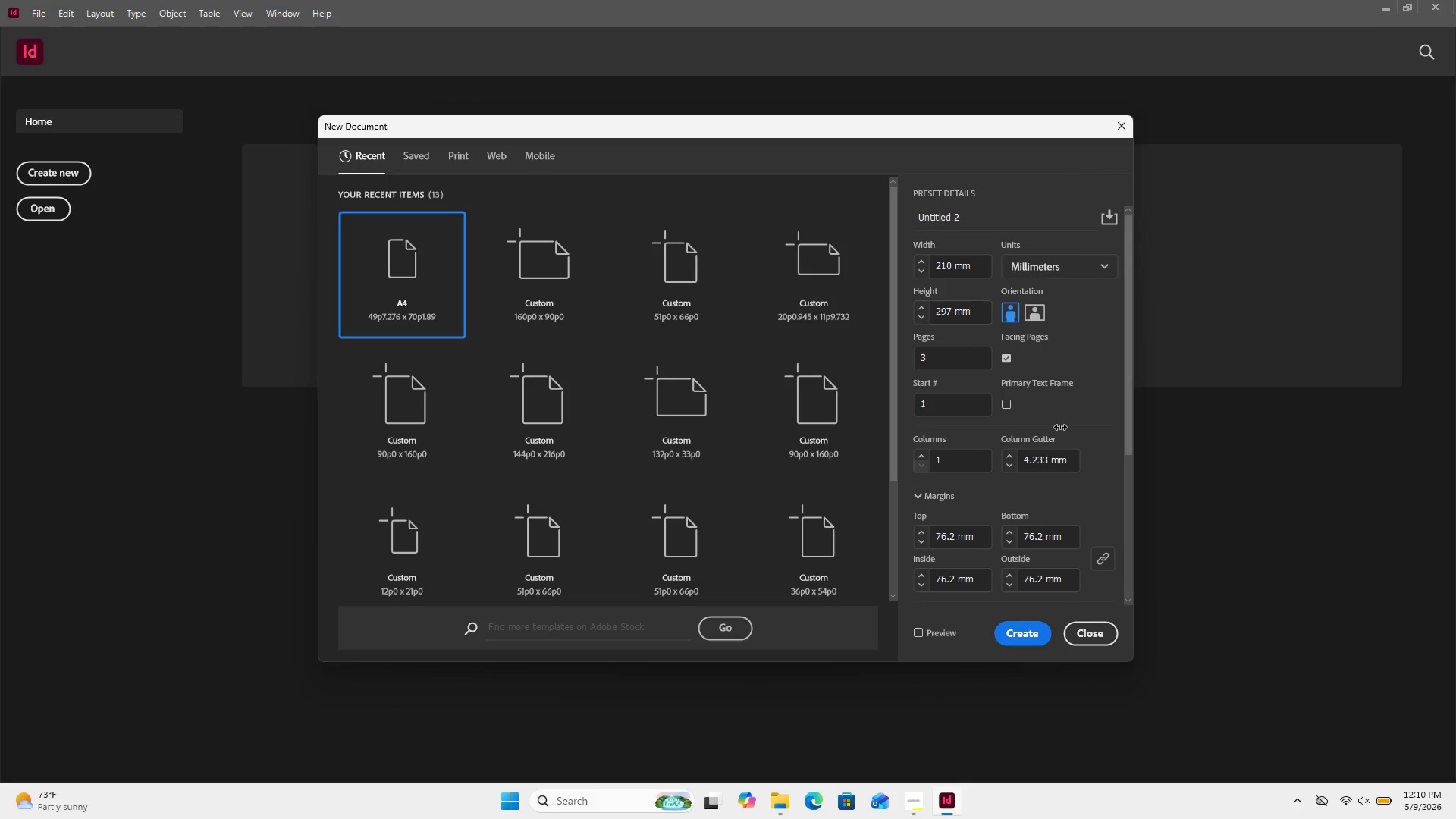 
scroll: coordinate [1066, 538], scroll_direction: down, amount: 15.0
 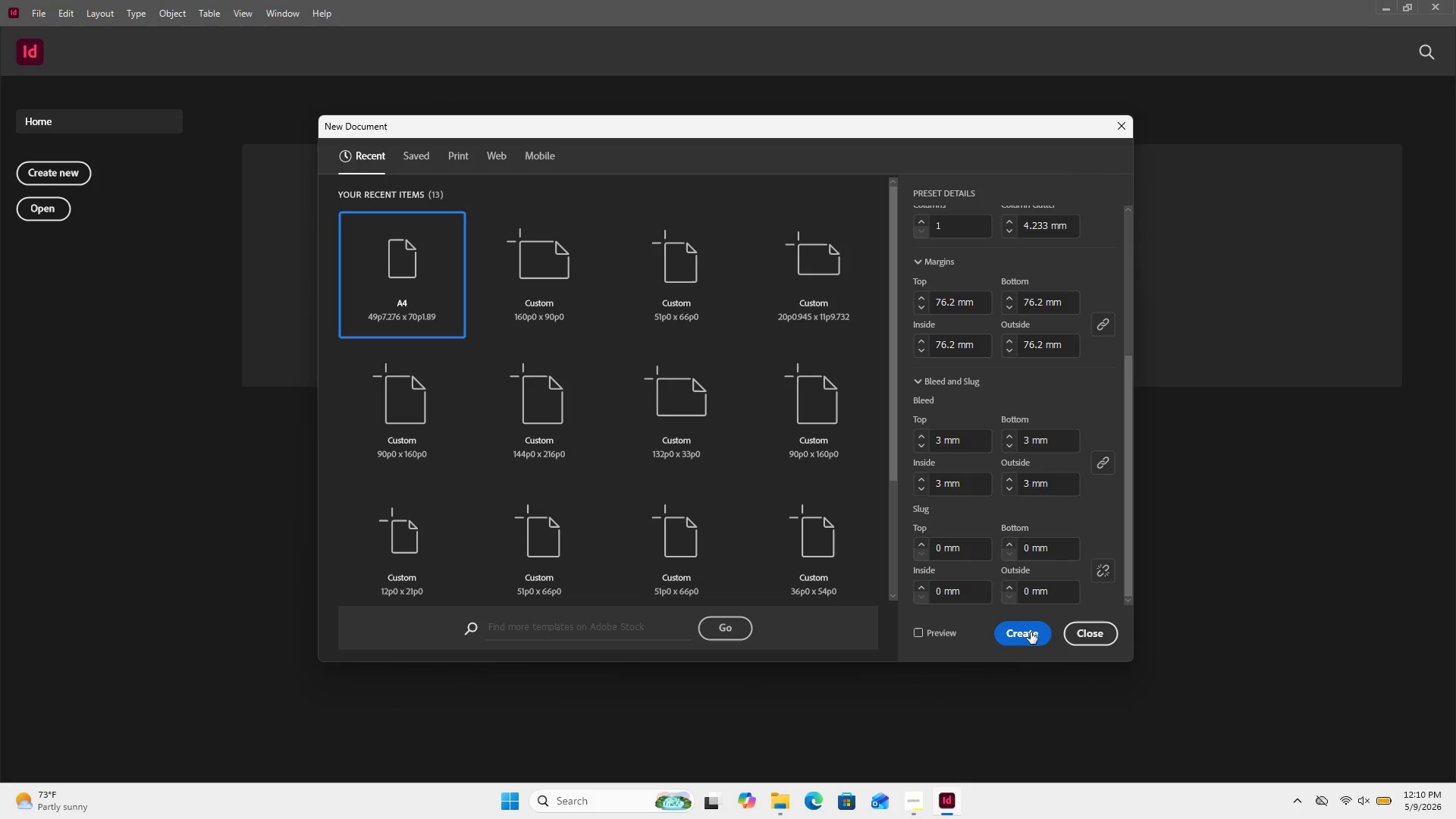 
left_click([1031, 632])
 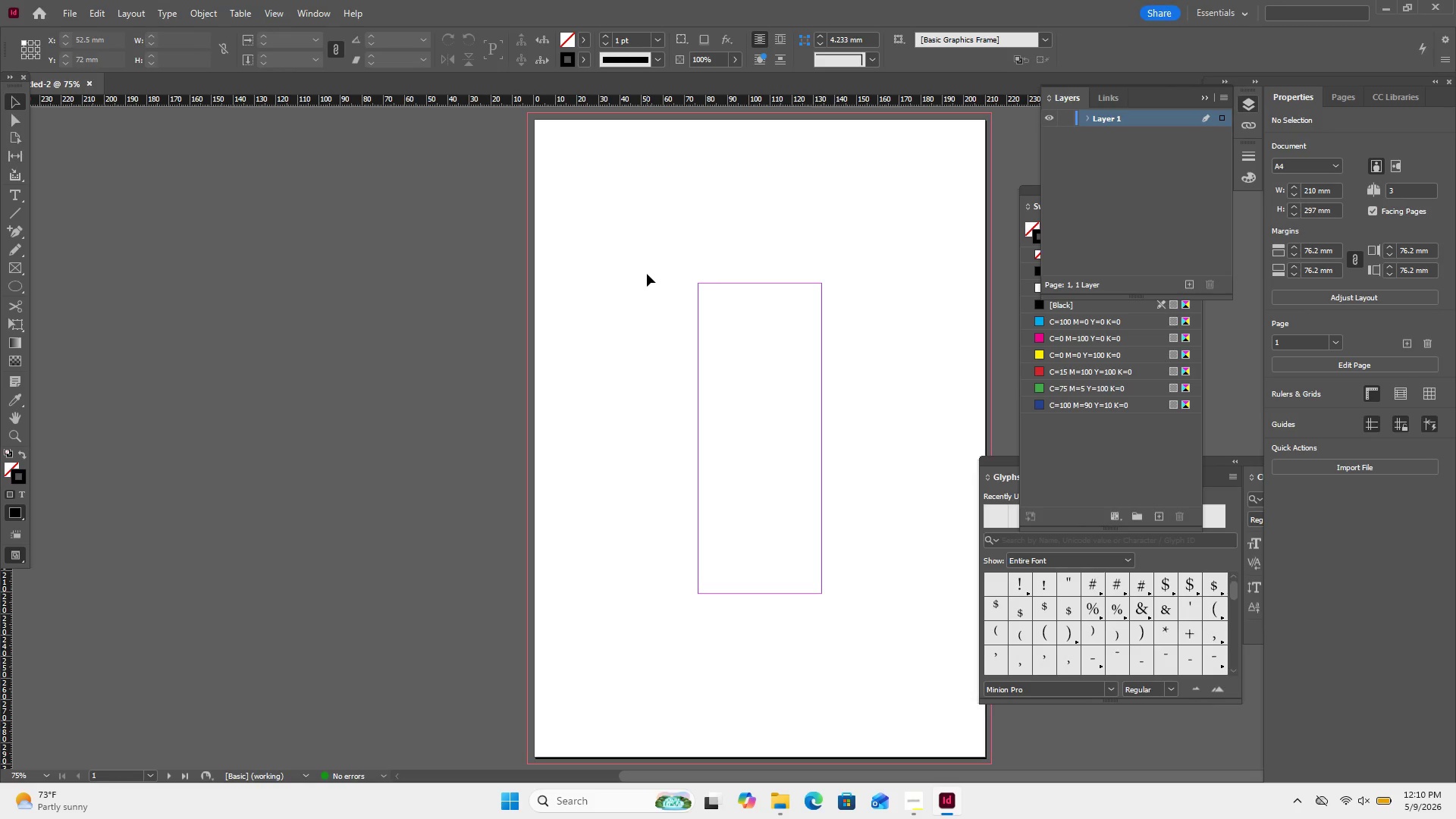 
wait(9.89)
 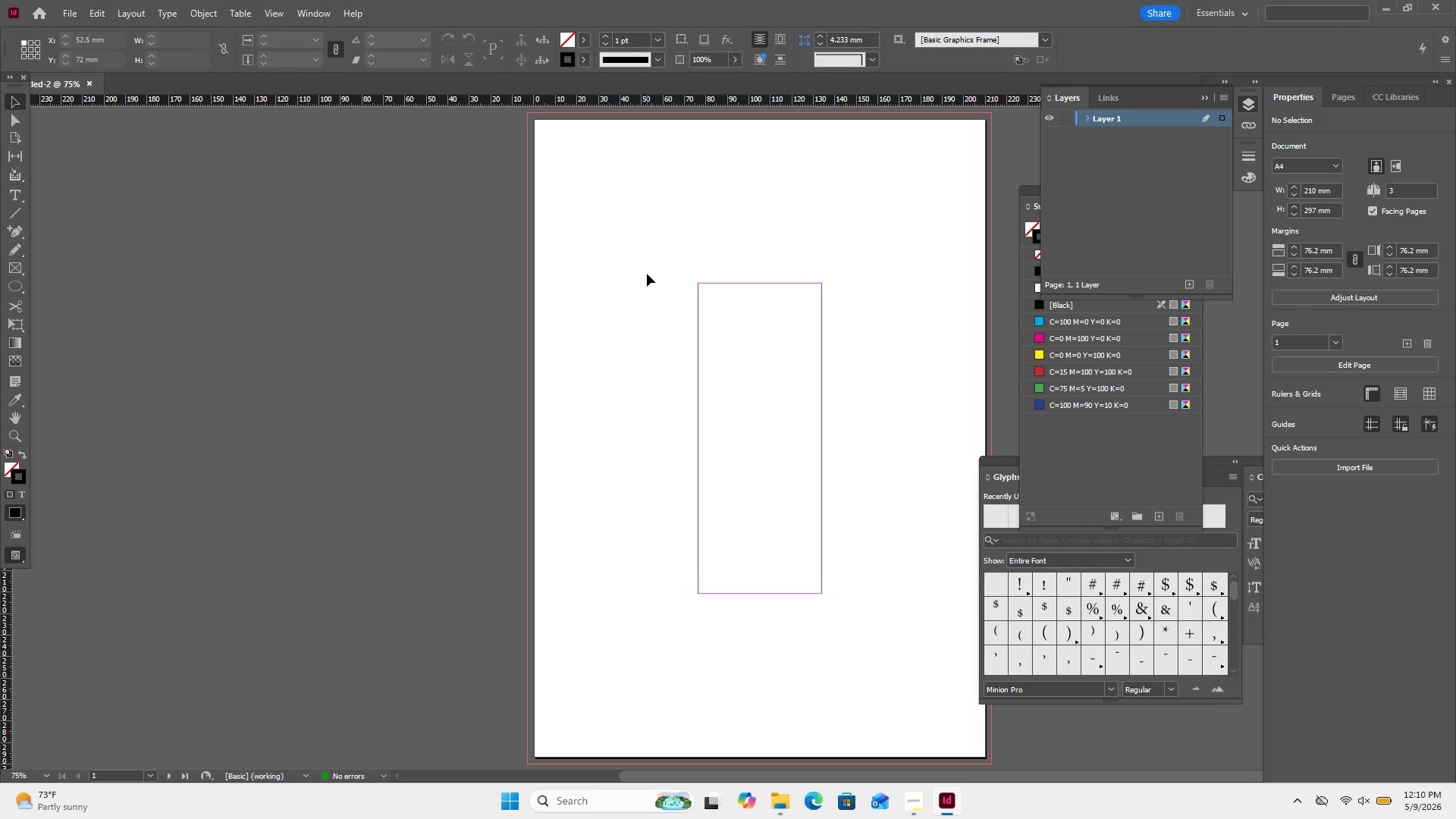 
double_click([1307, 254])
 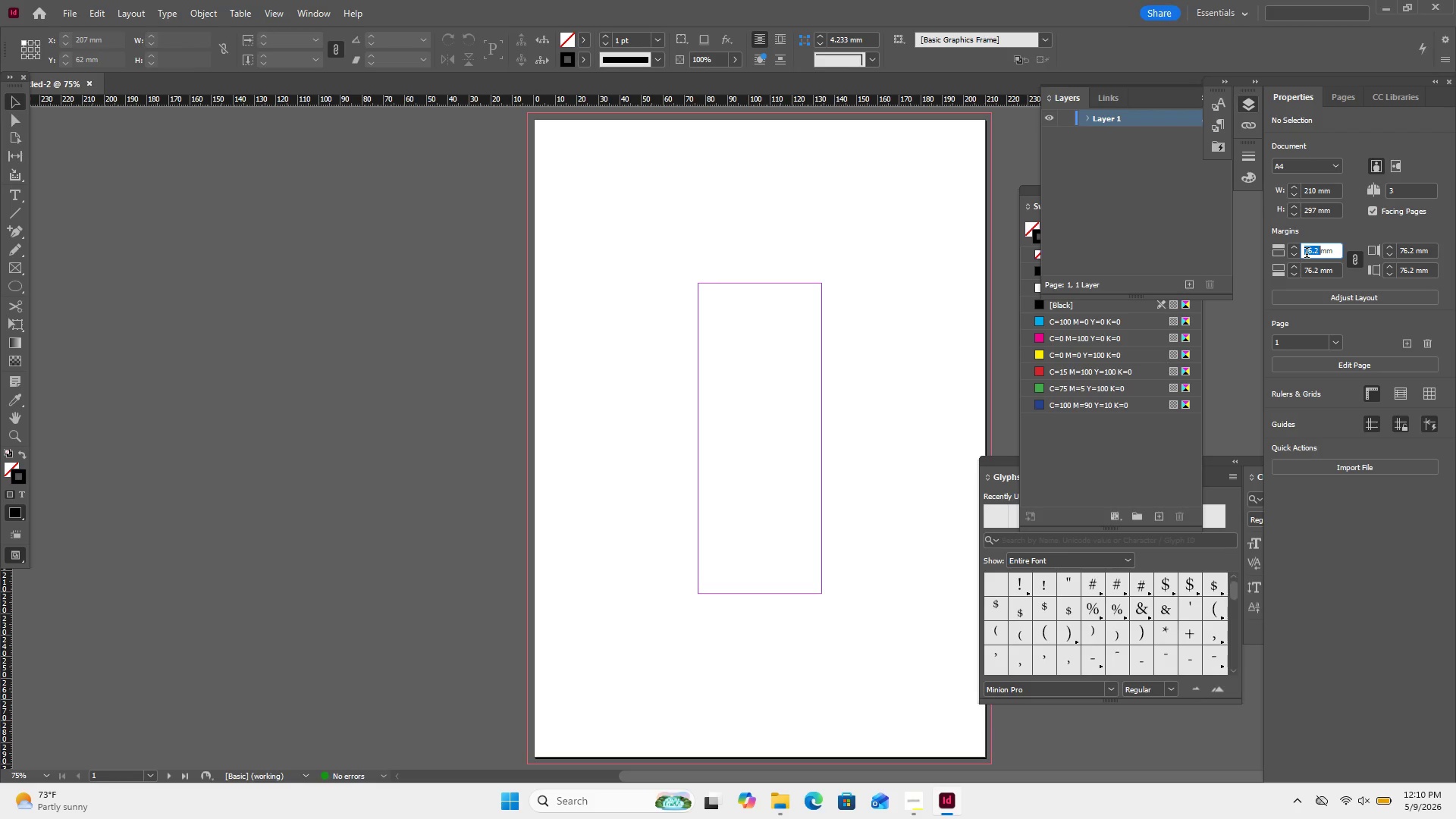 
key(Numpad1)
 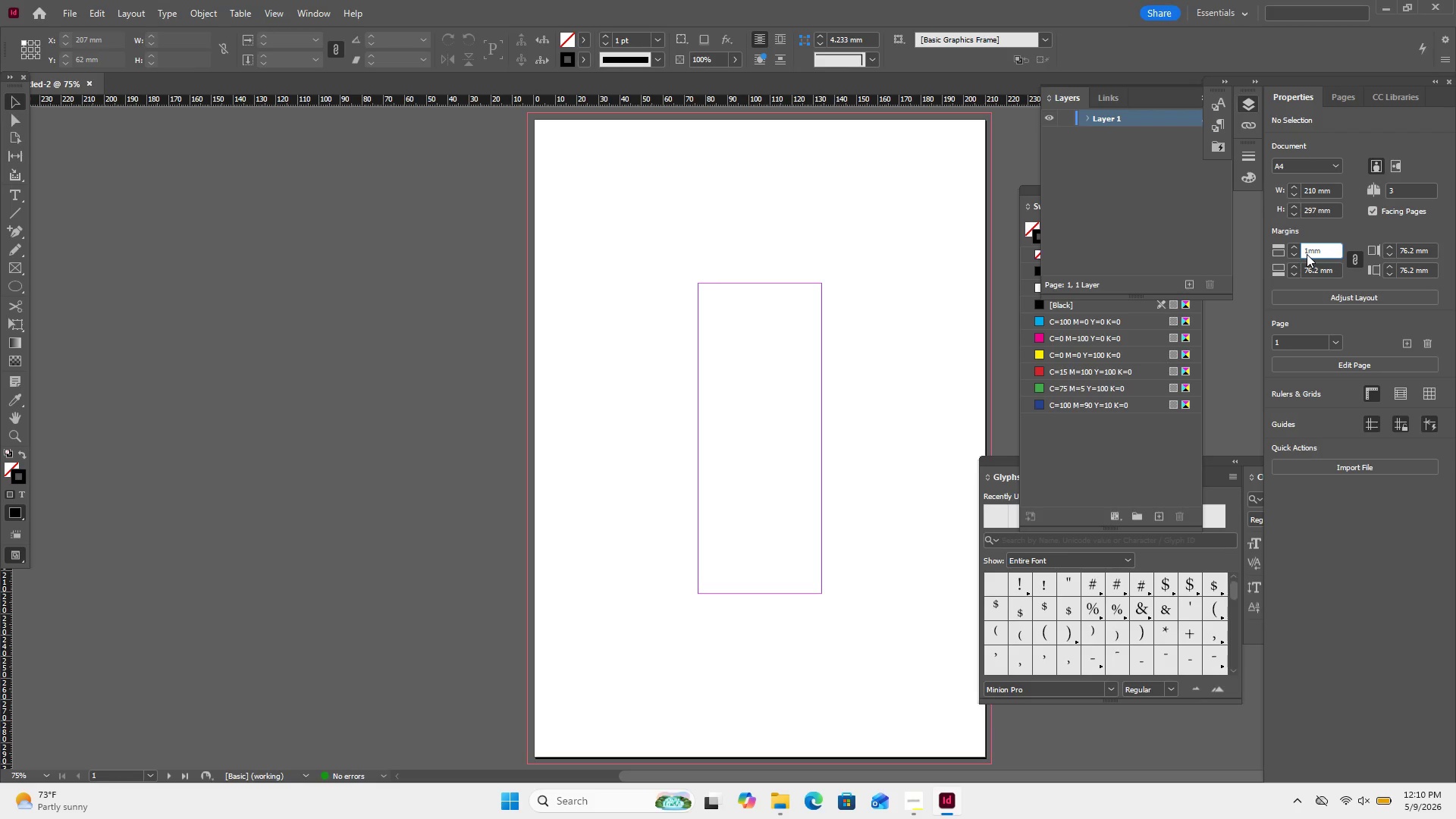 
key(Numpad8)
 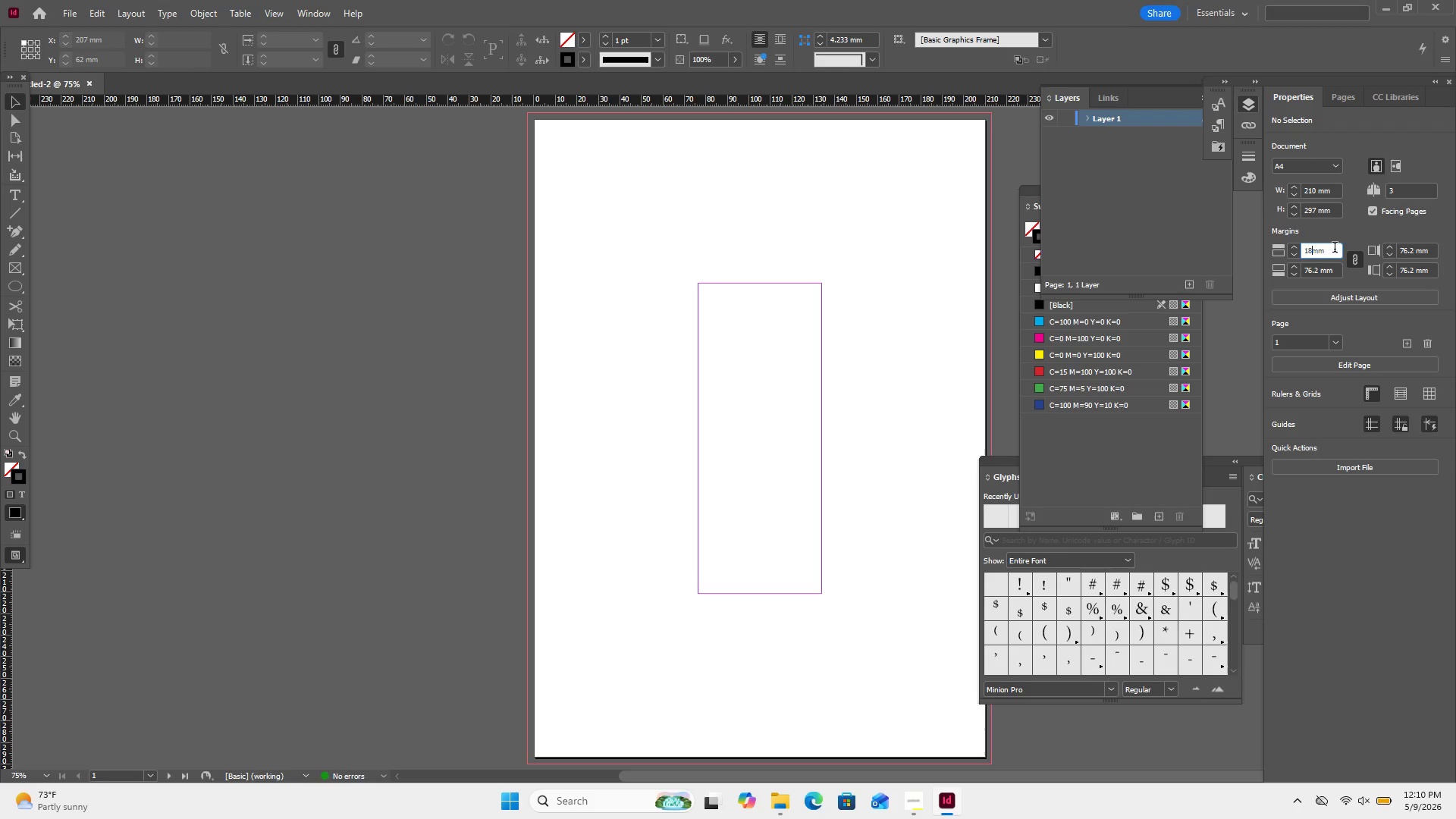 
left_click([1355, 234])
 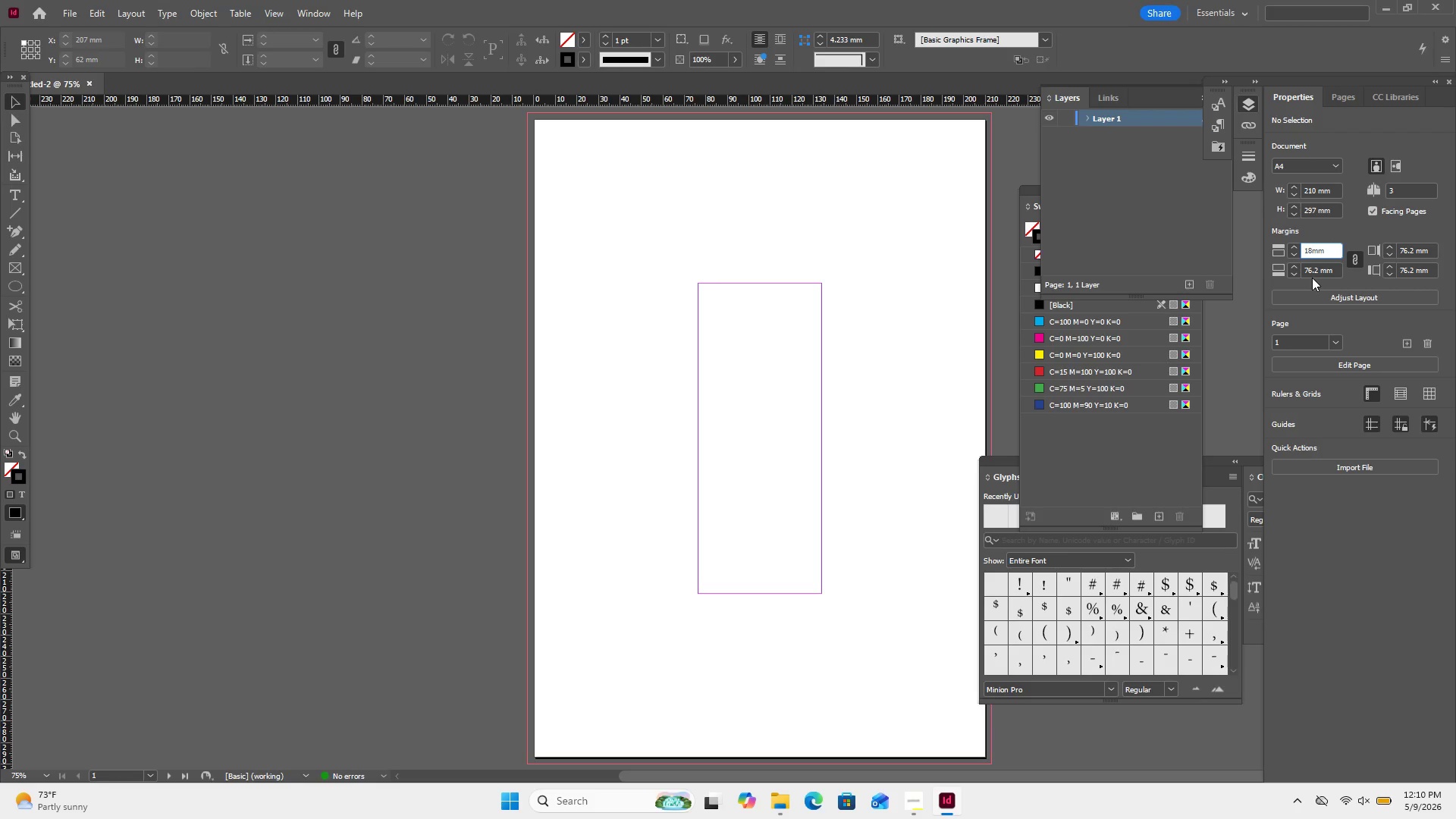 
left_click([1314, 271])
 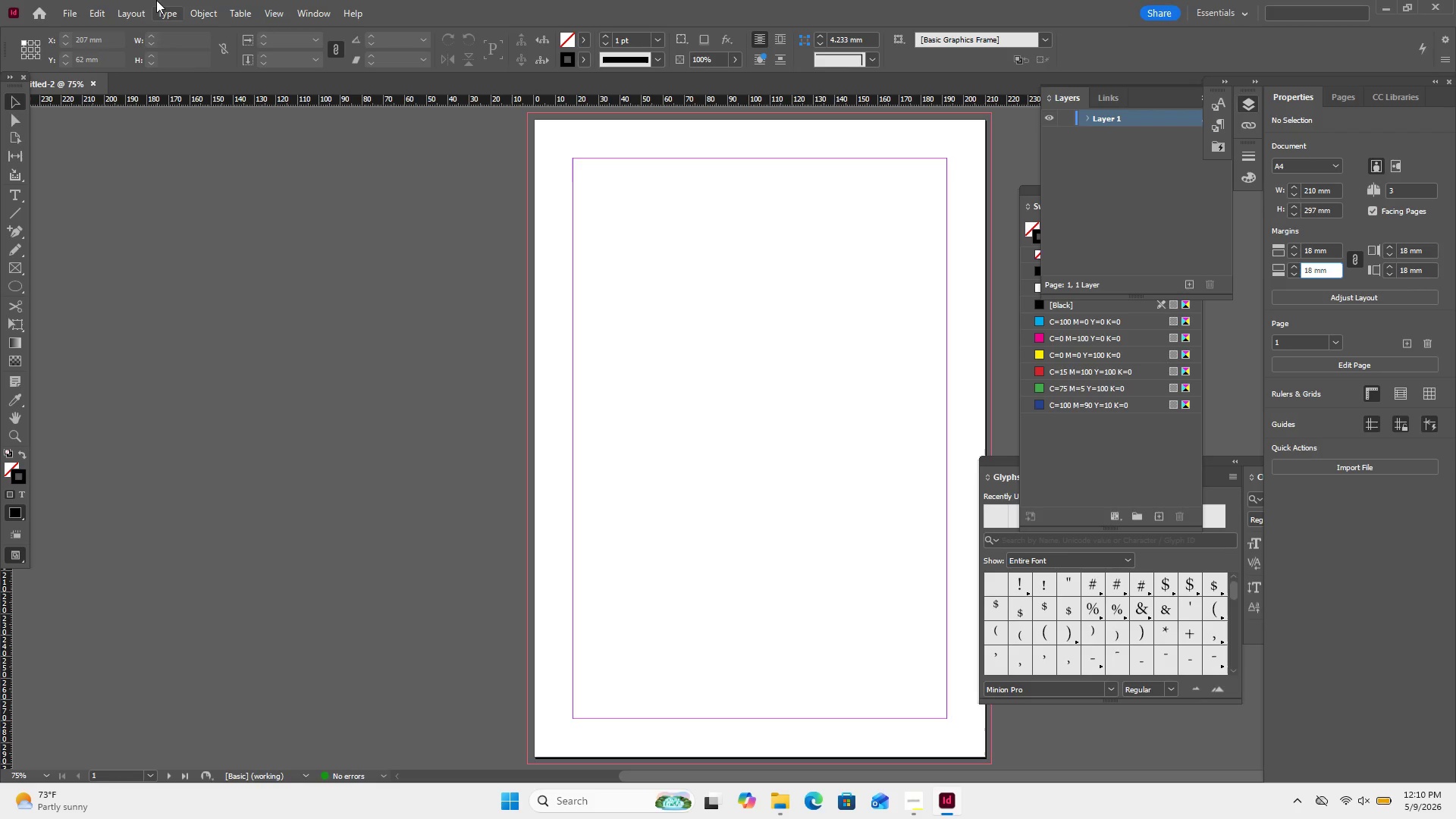 
wait(6.5)
 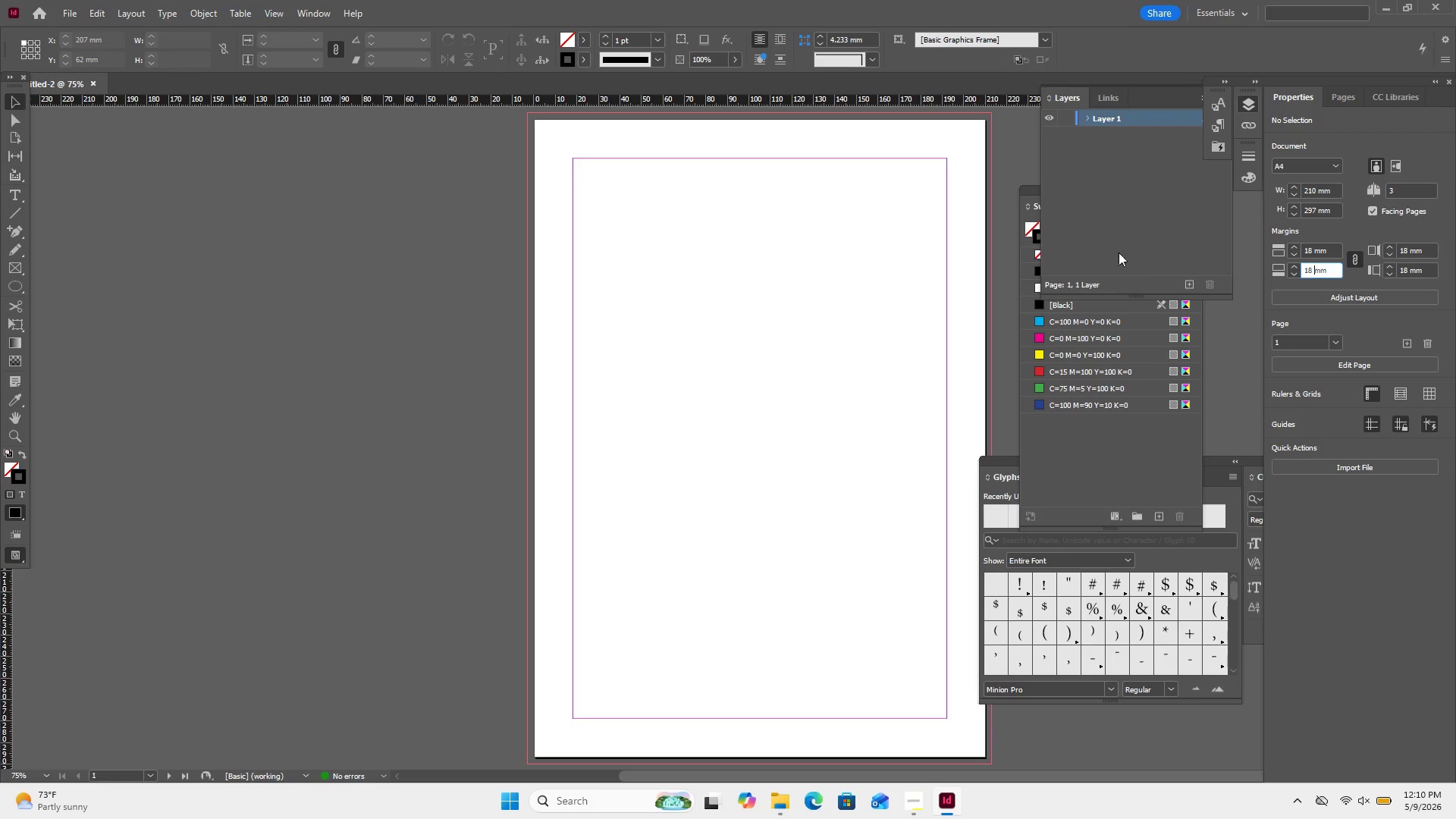 
left_click([128, 10])
 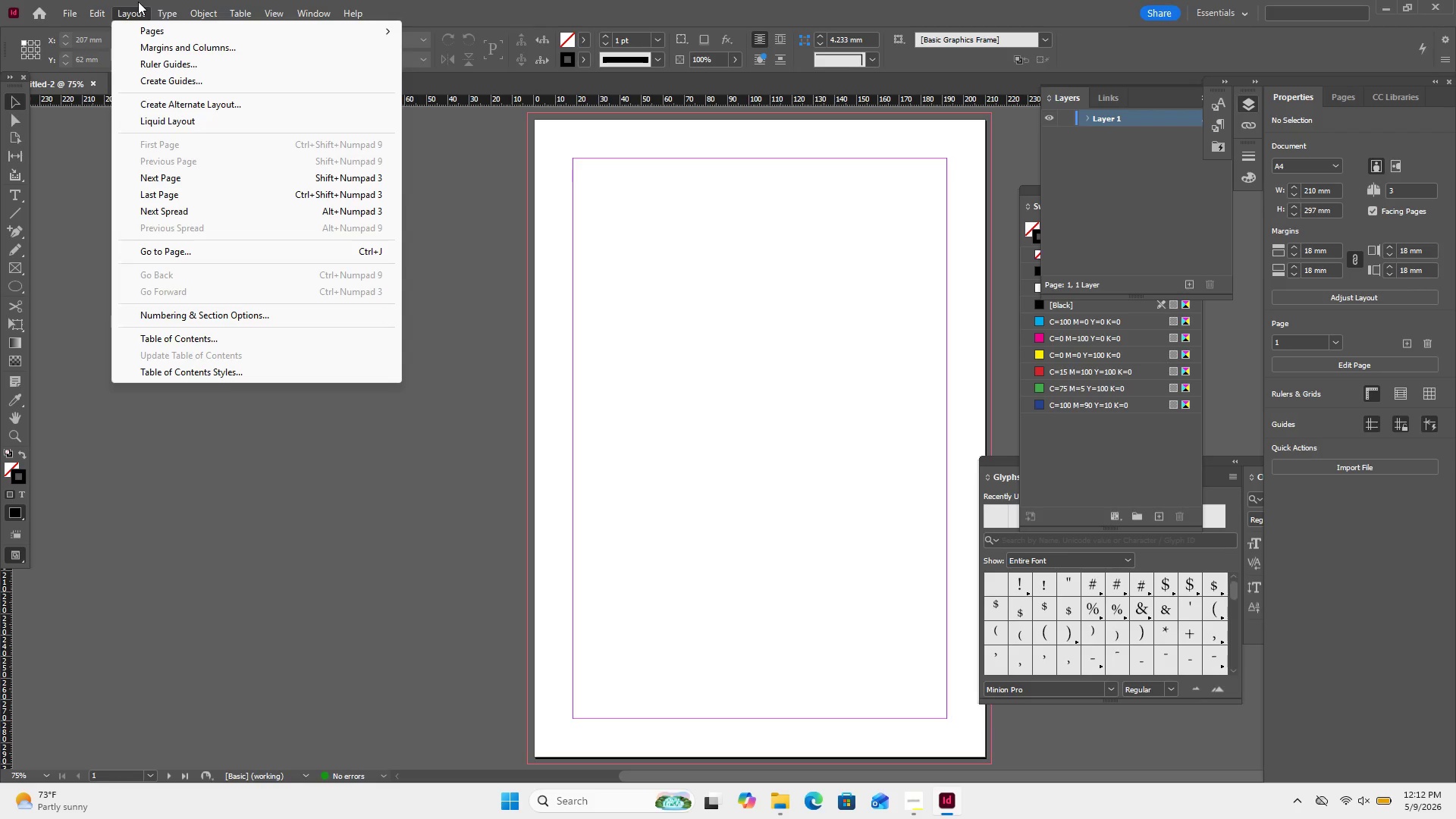 
wait(86.86)
 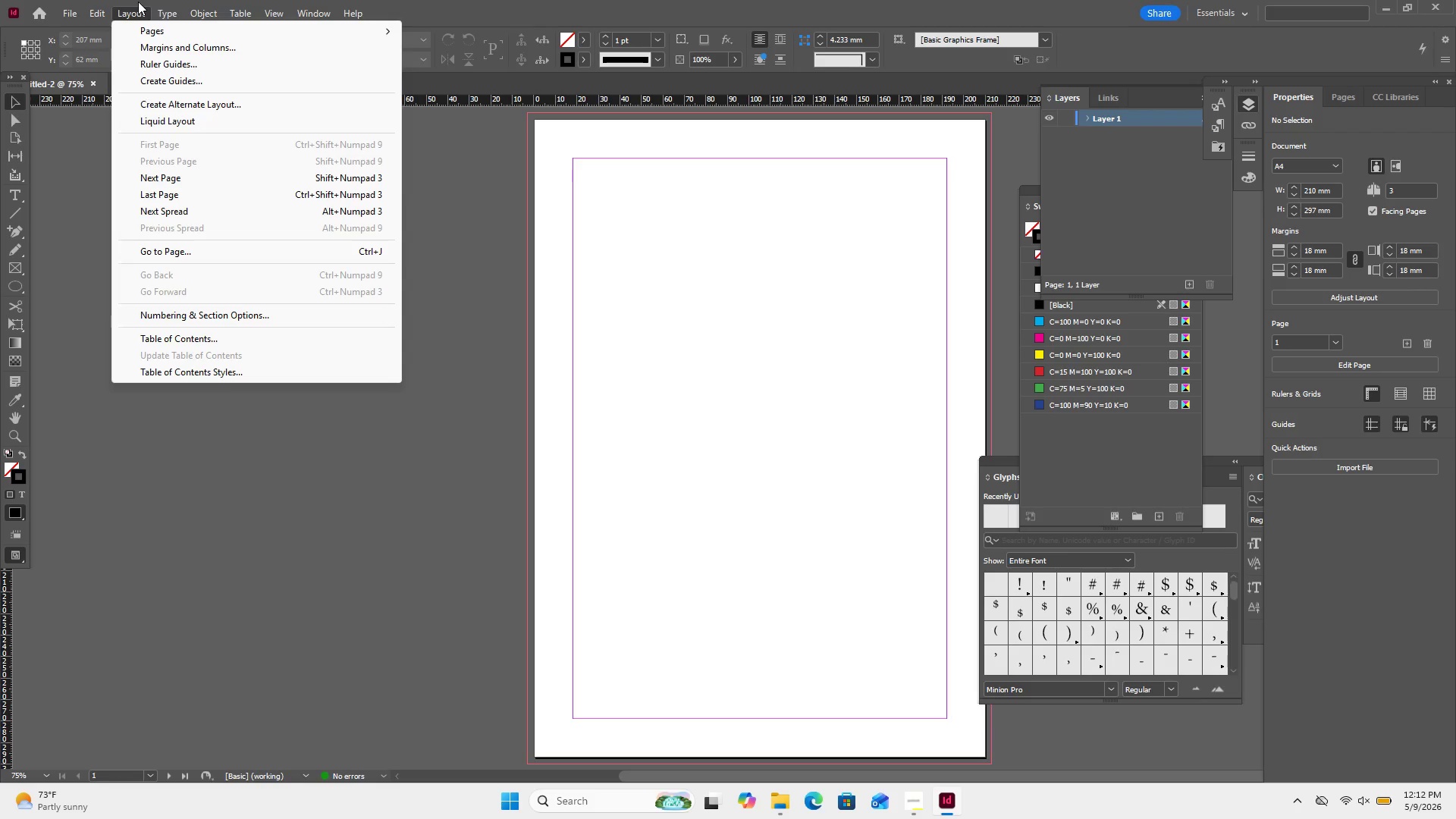 
mouse_move([121, 24])
 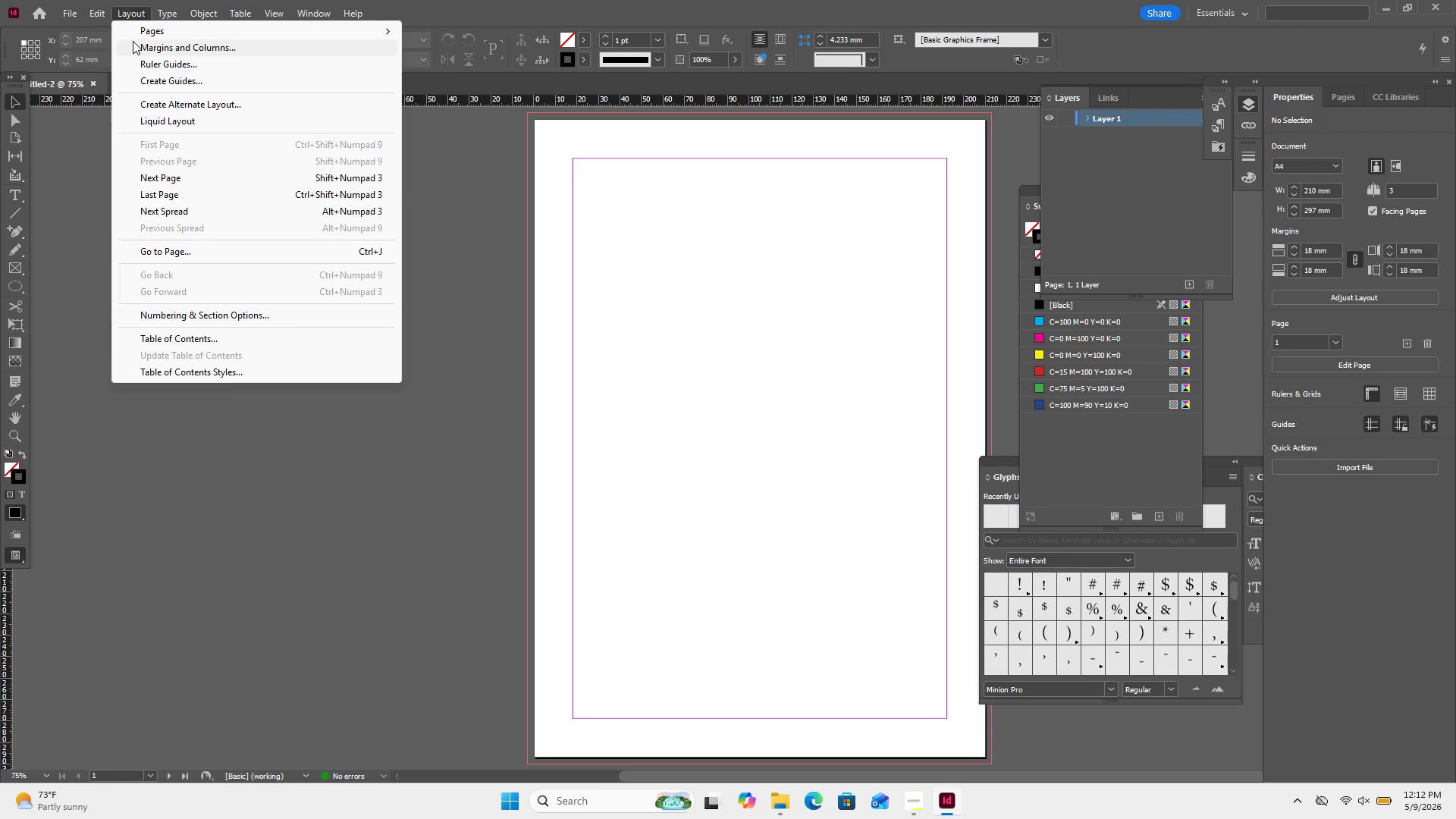 
left_click([133, 41])
 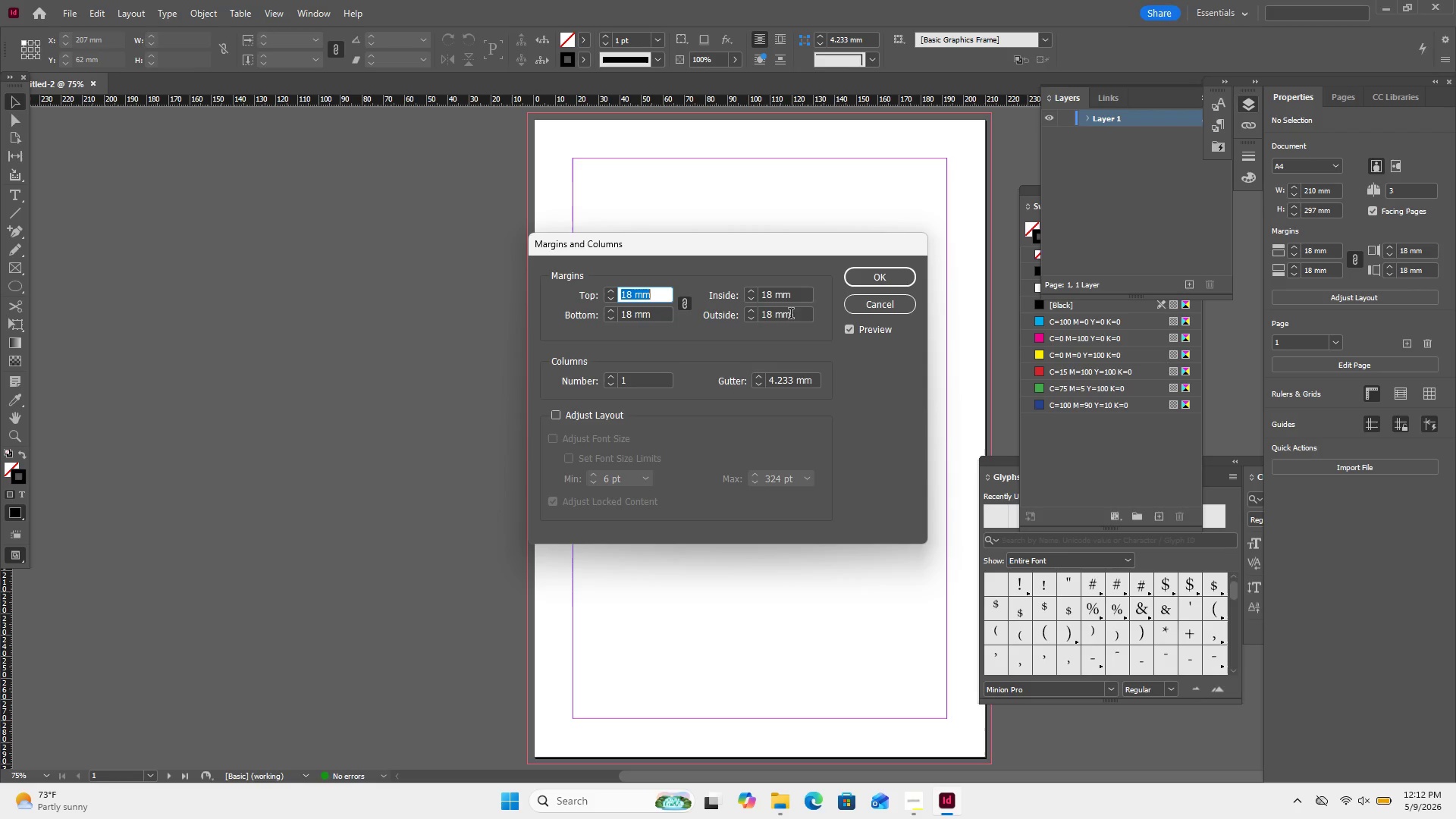 
wait(5.23)
 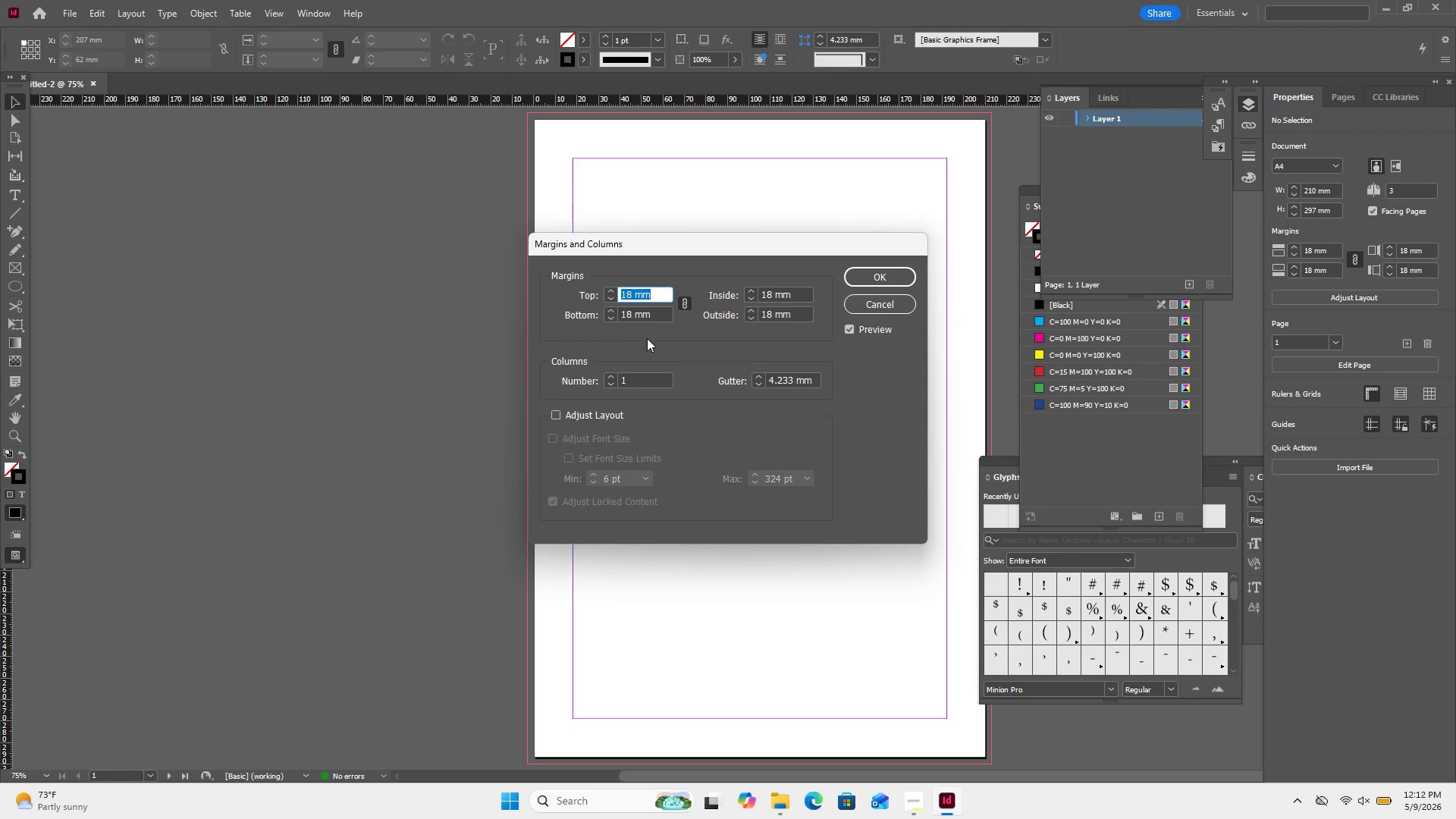 
left_click([648, 382])
 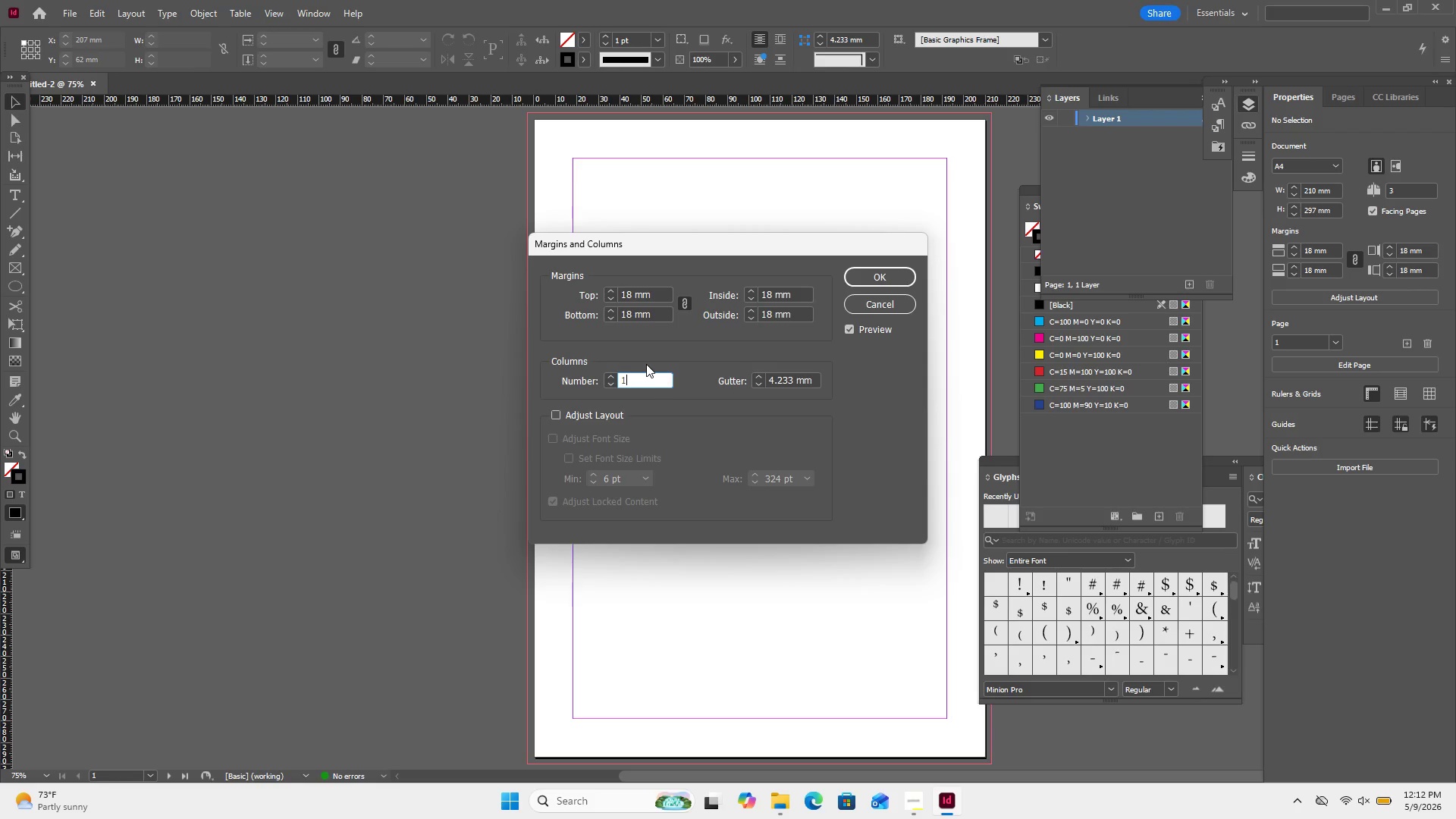 
key(Backspace)
 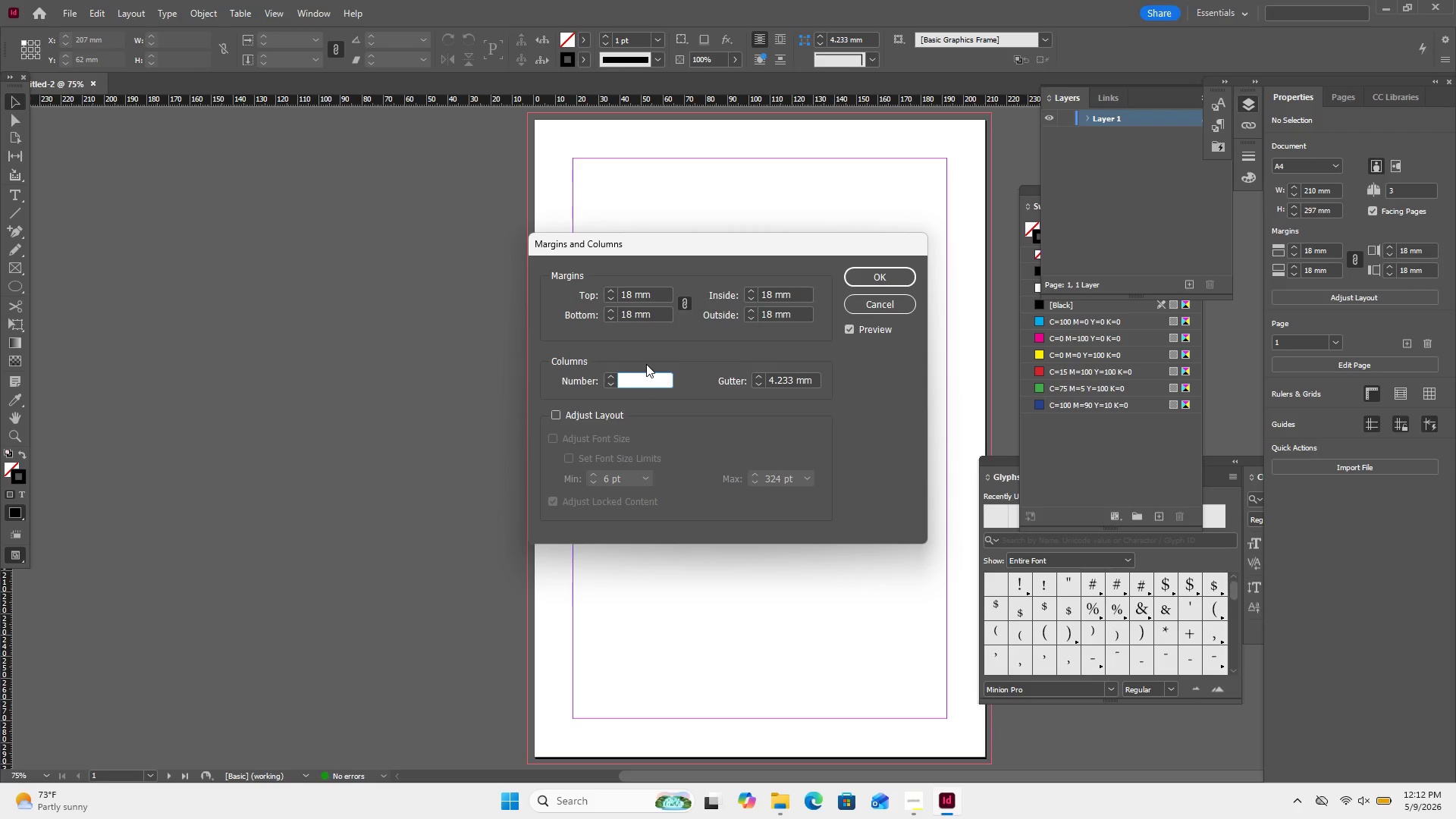 
key(Numpad6)
 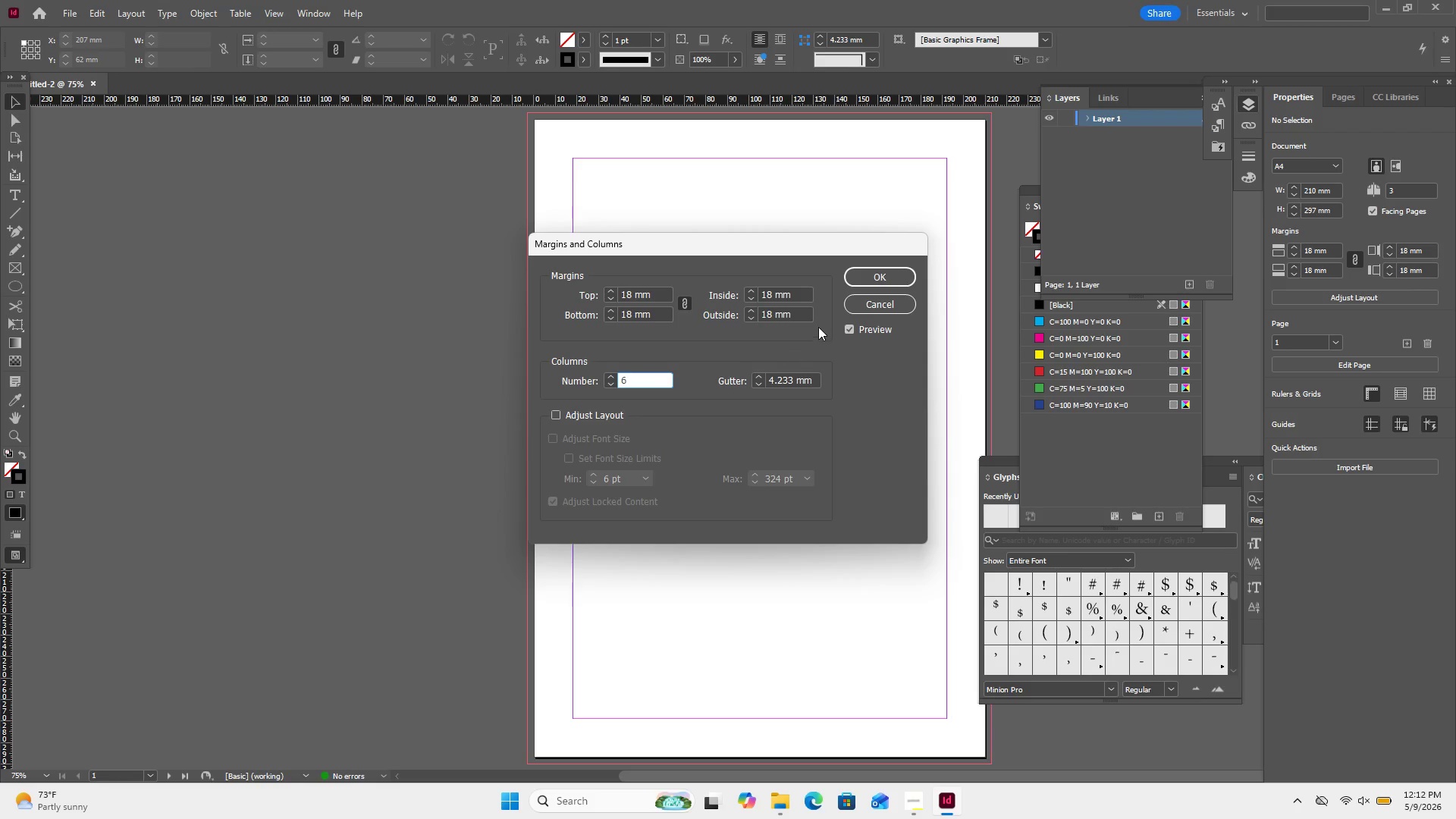 
left_click([775, 369])
 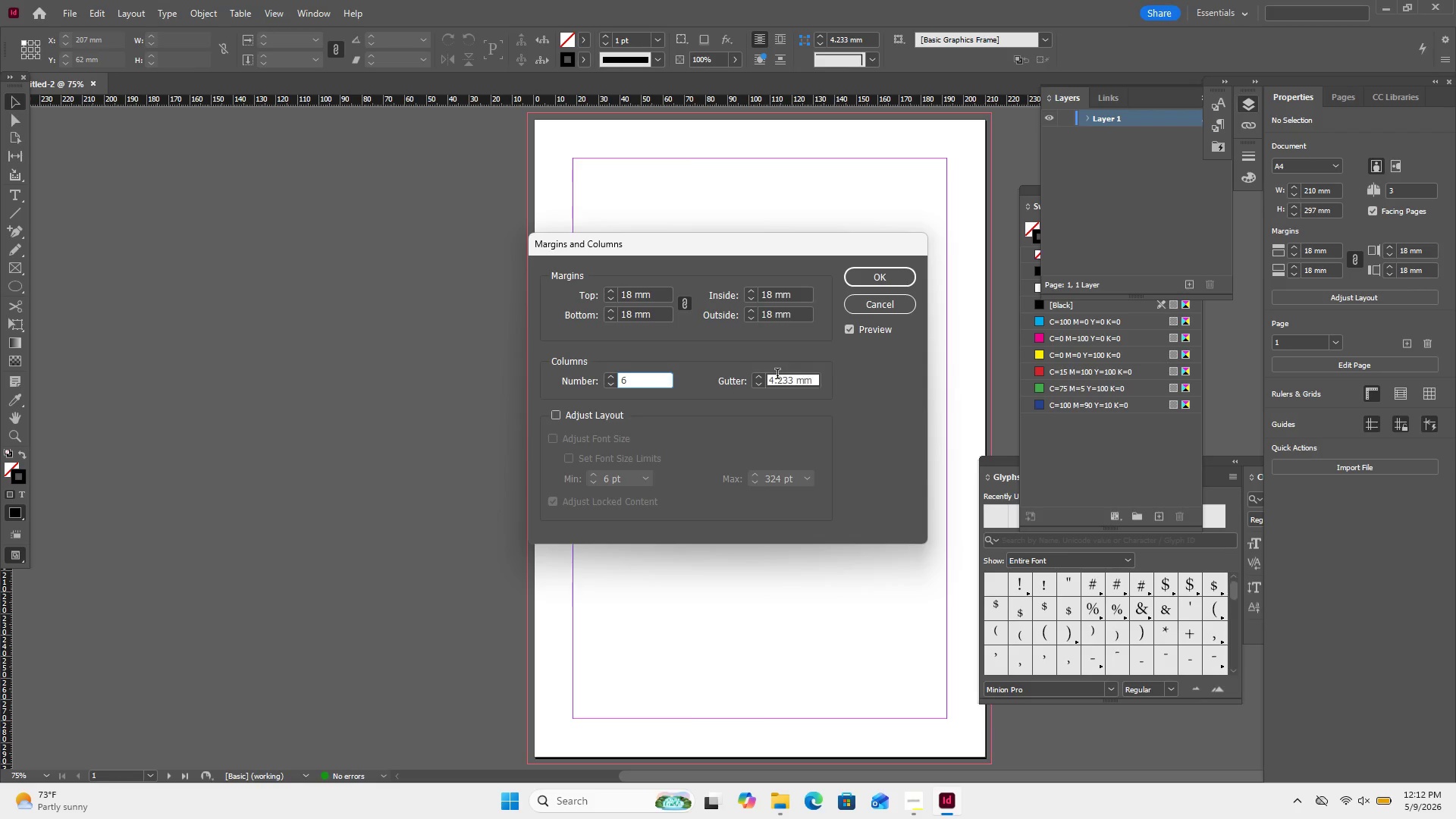 
double_click([777, 375])
 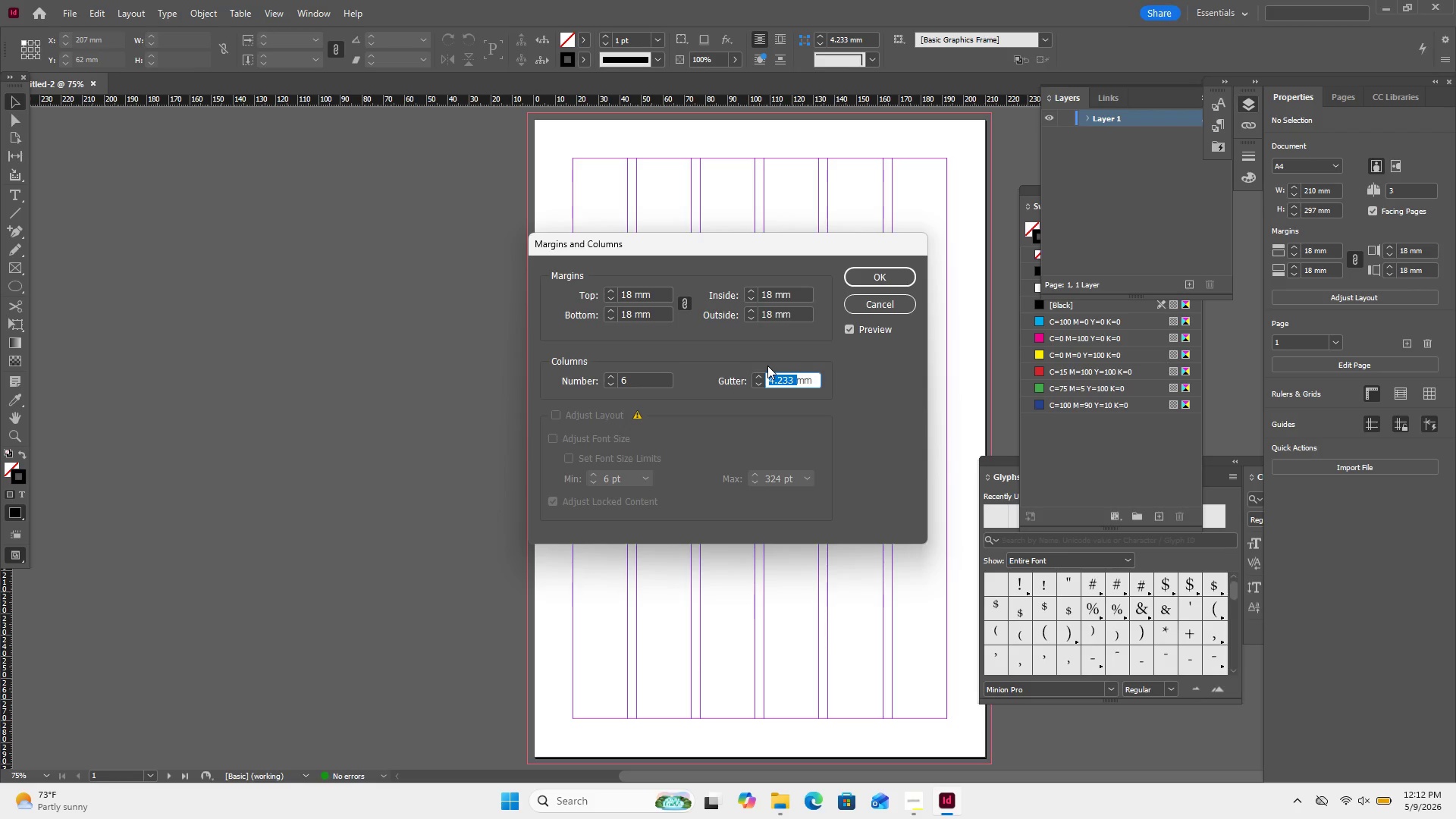 
key(Numpad5)
 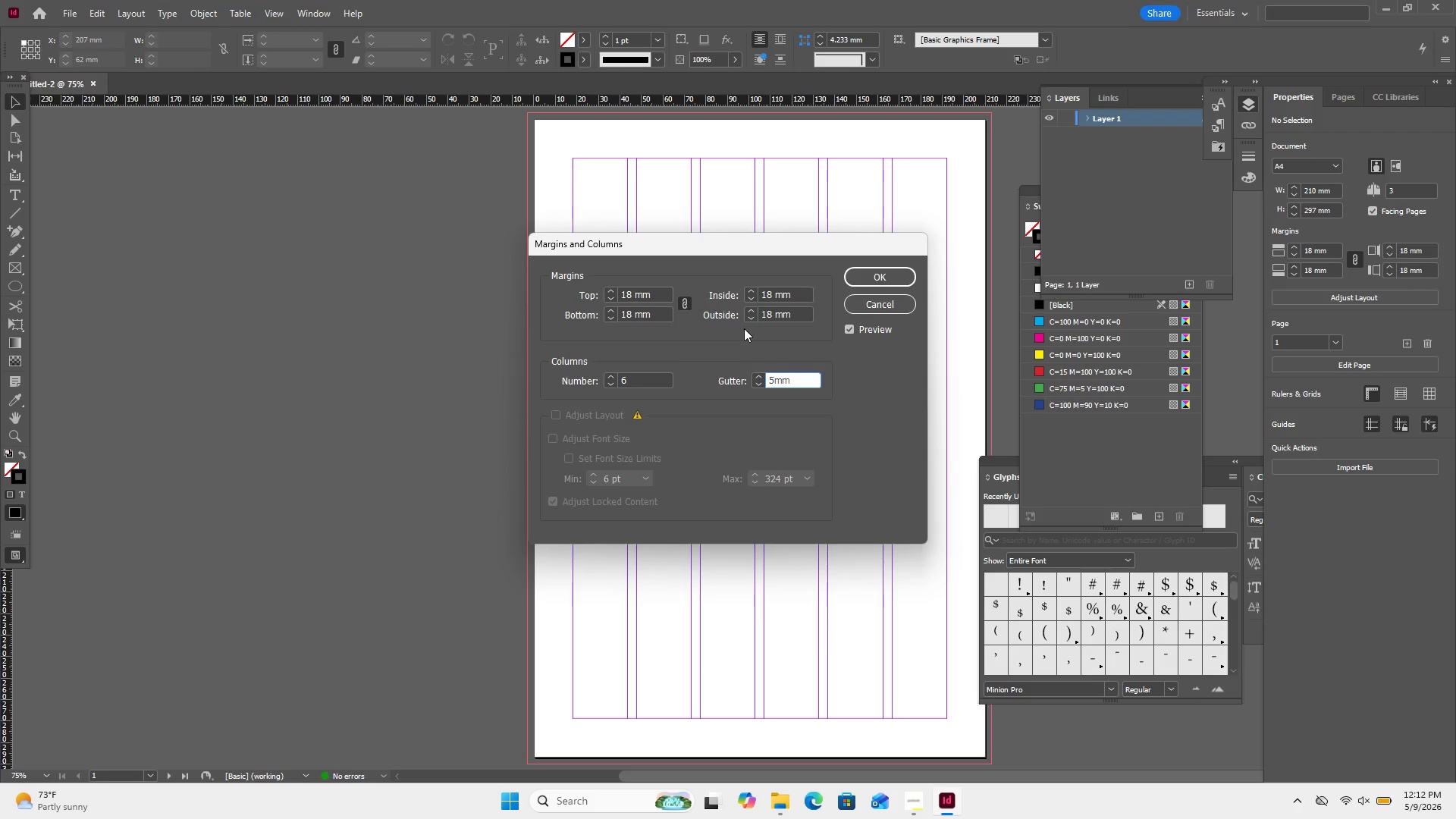 
left_click([831, 389])
 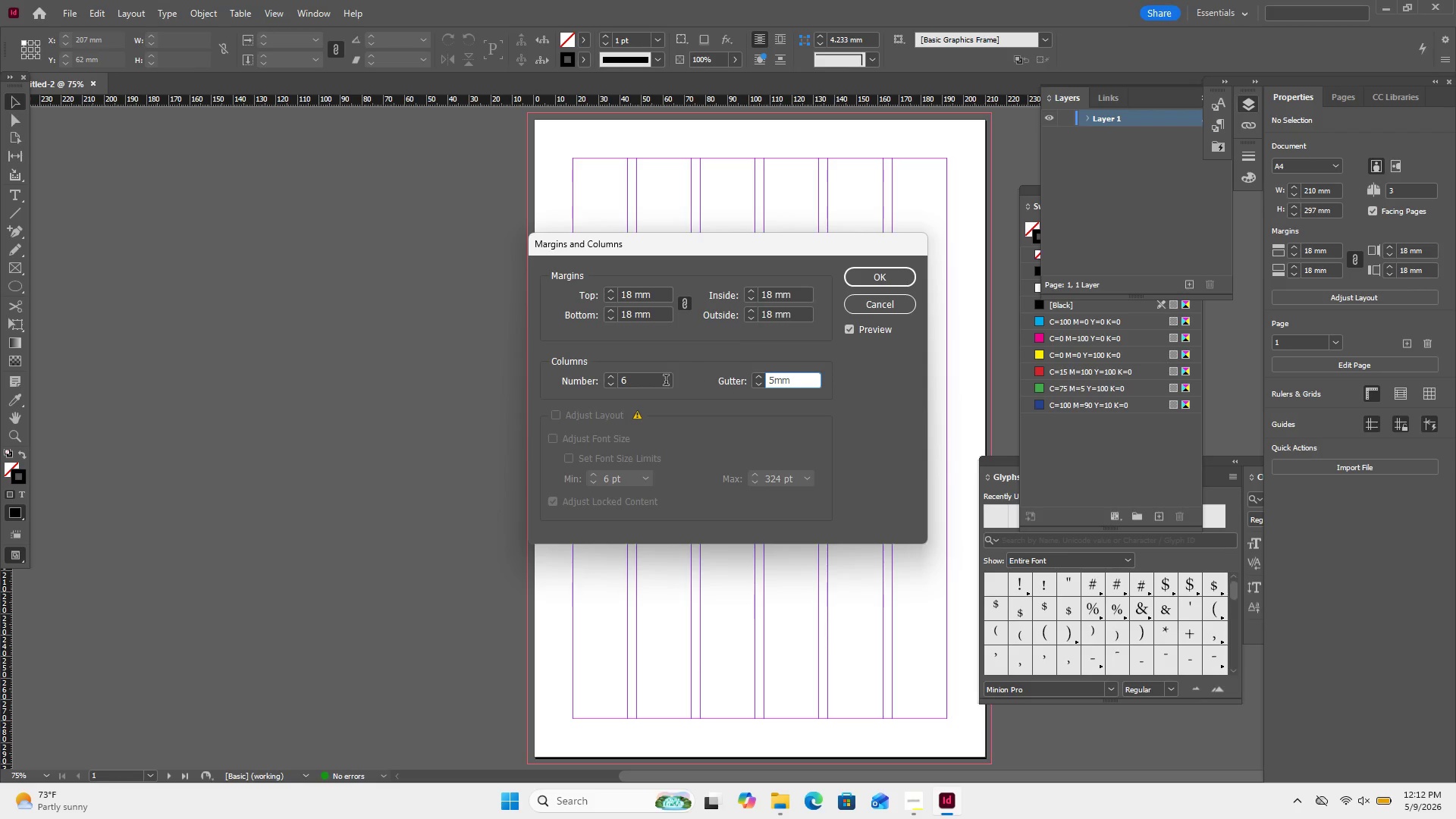 
left_click([656, 384])
 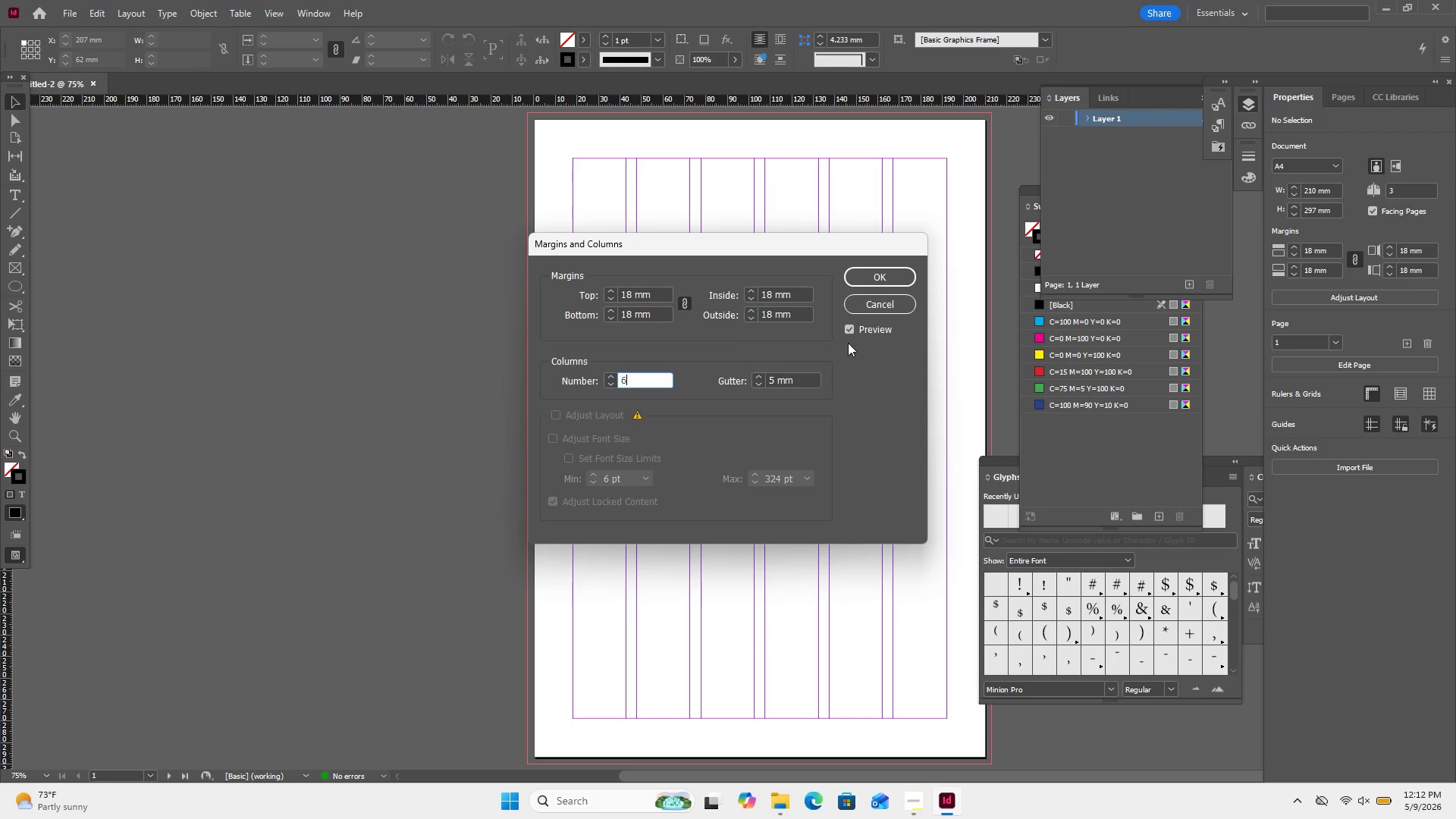 
left_click([861, 343])
 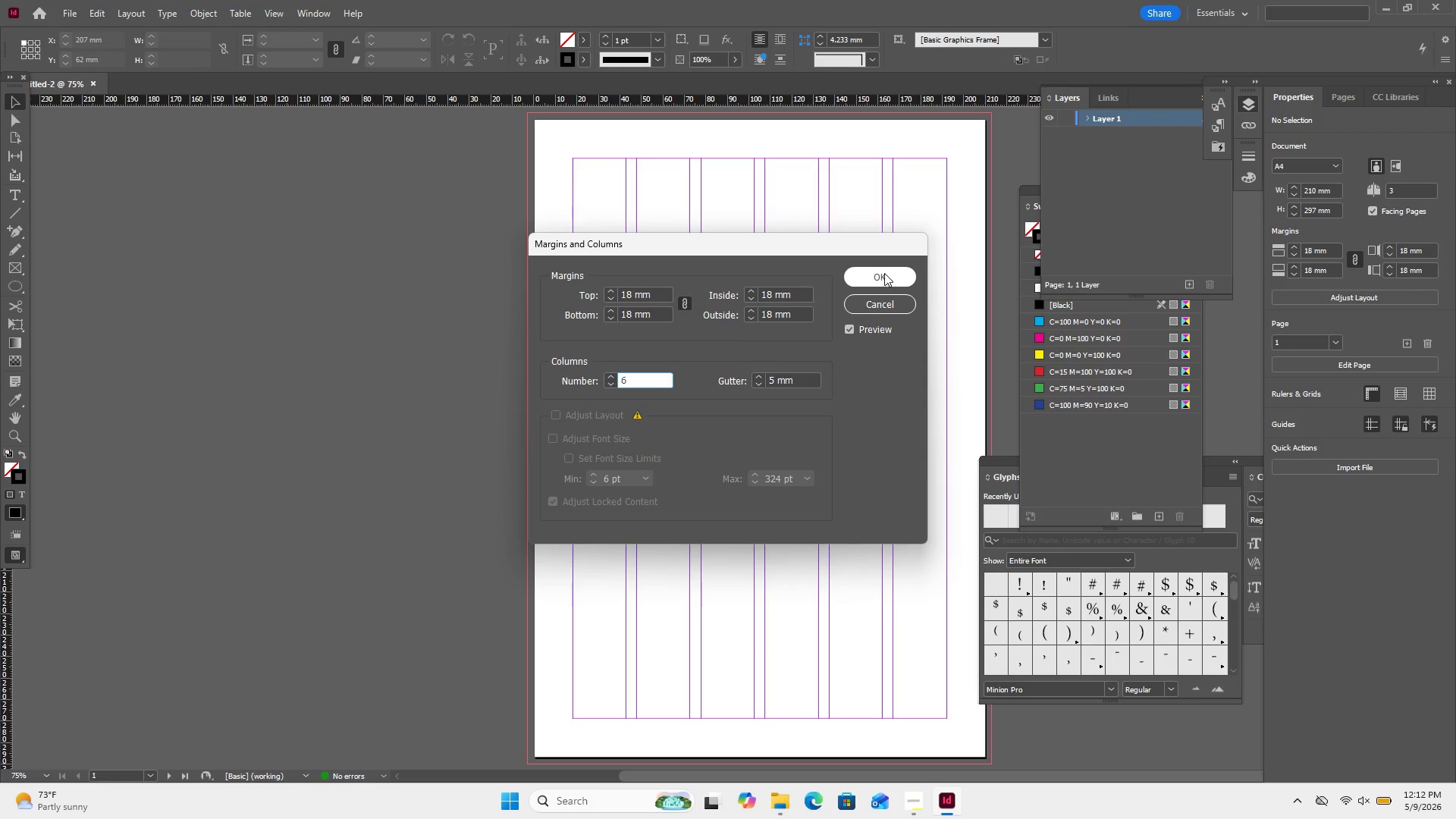 
left_click([883, 273])
 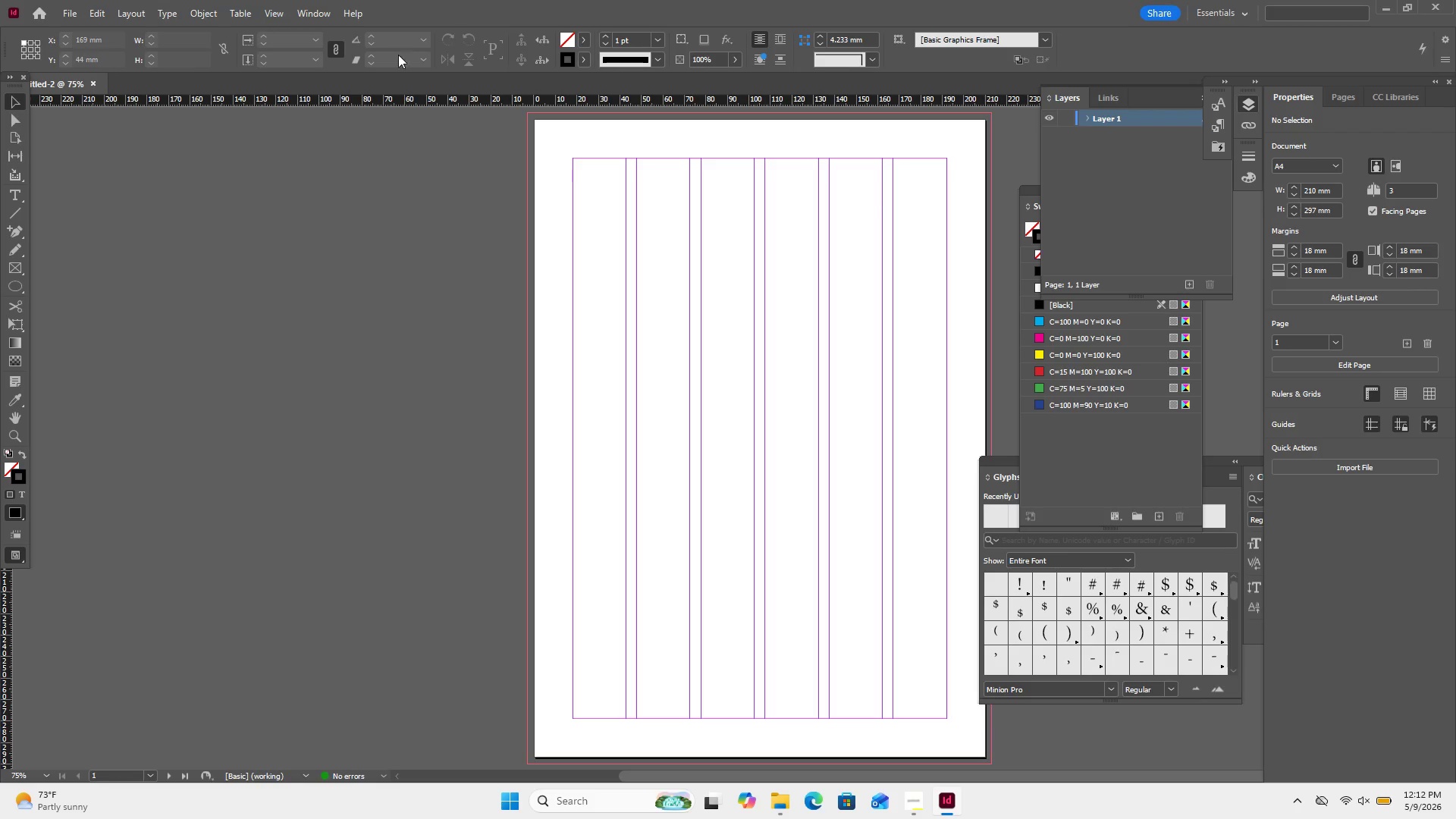 
wait(5.67)
 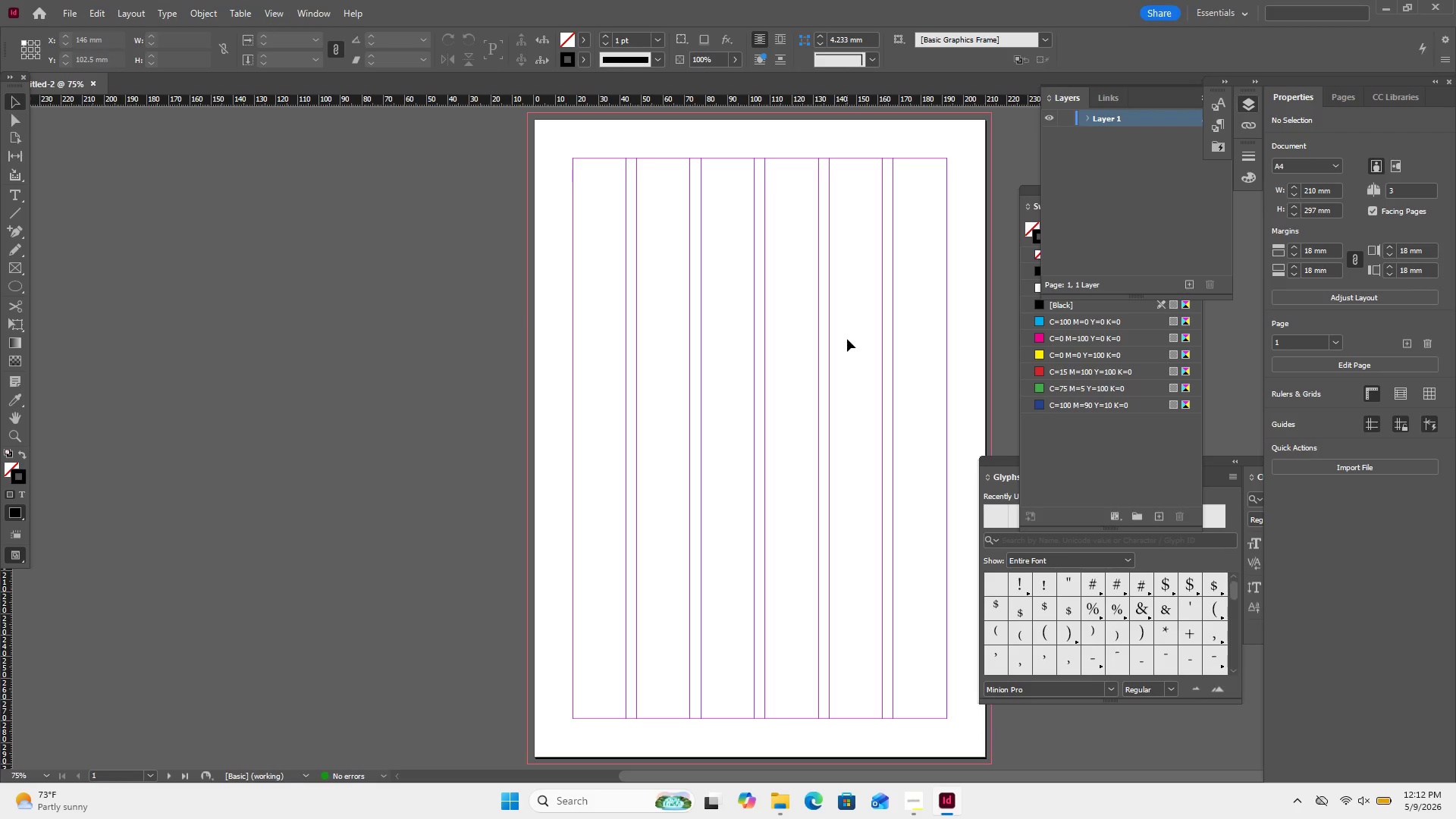 
left_click([271, 0])
 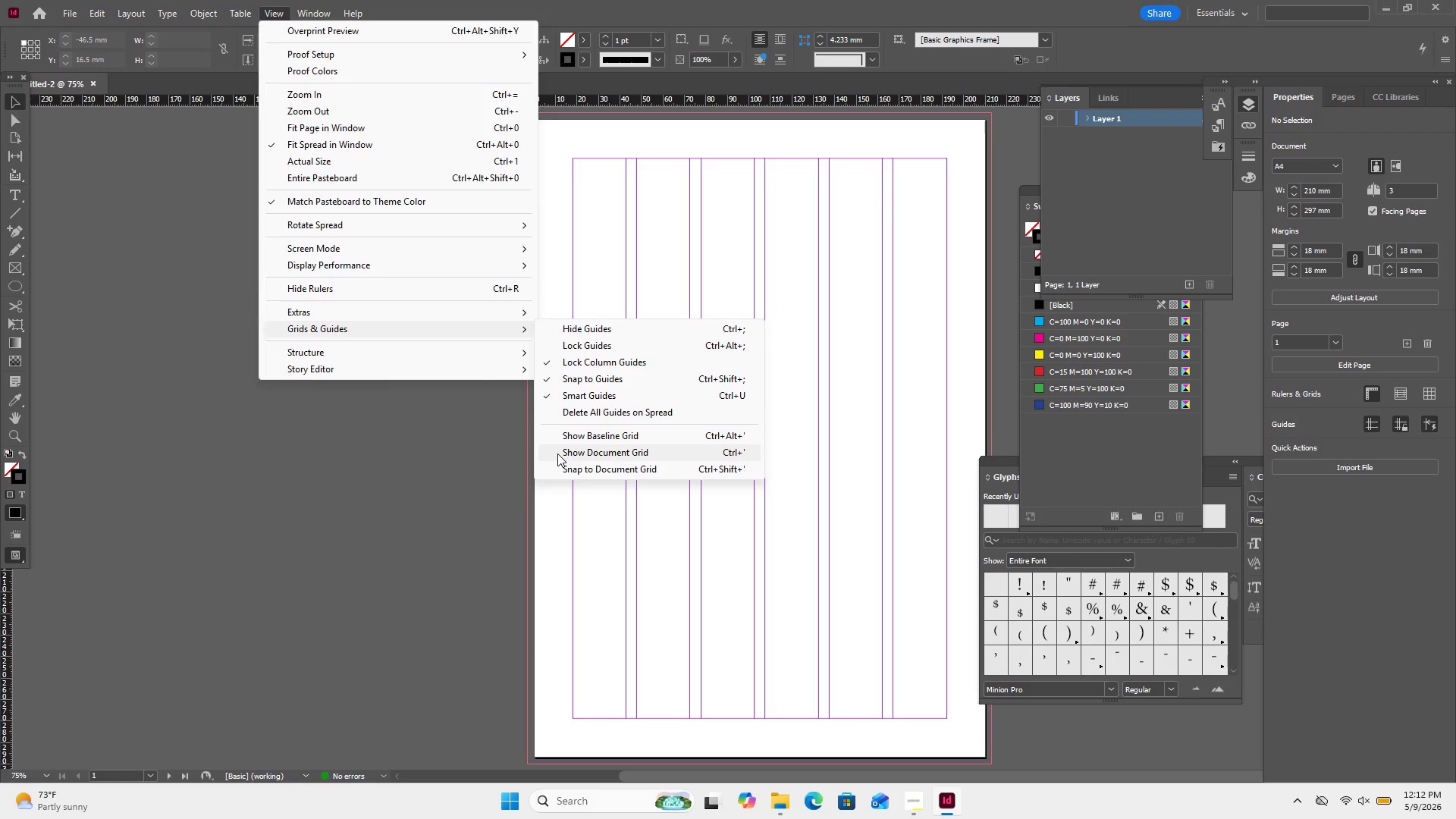 
wait(7.67)
 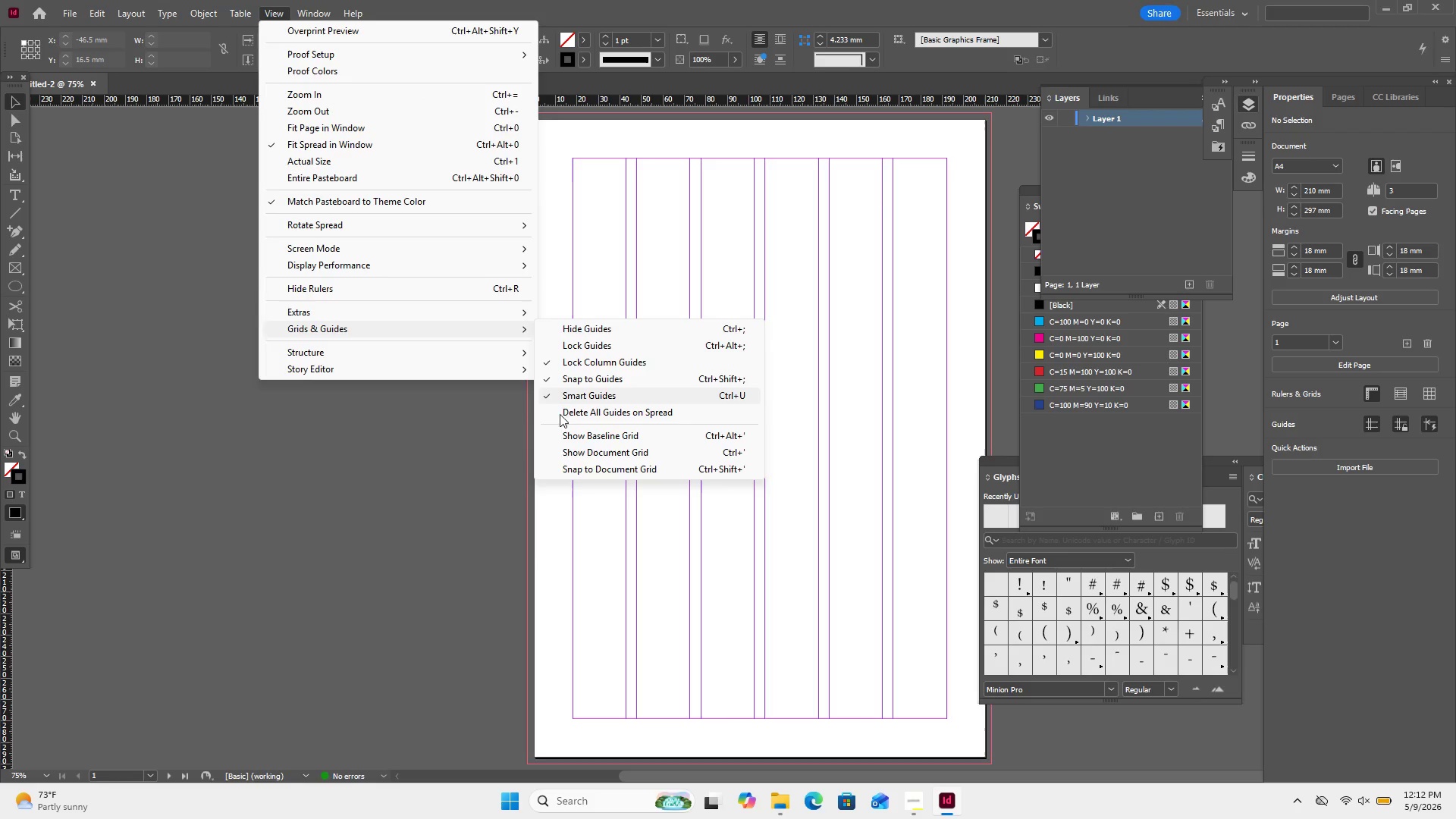 
left_click([559, 435])
 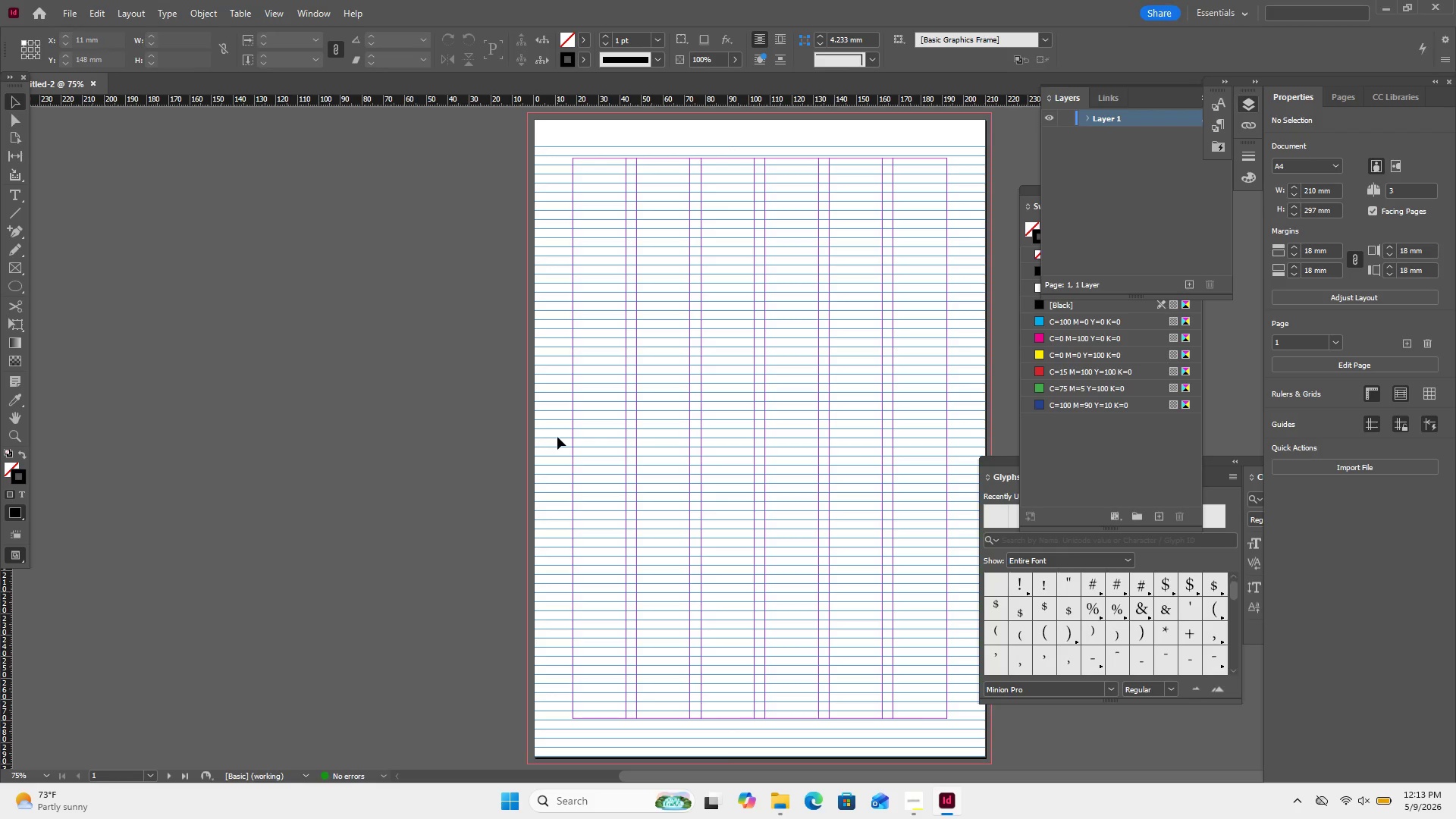 
wait(8.34)
 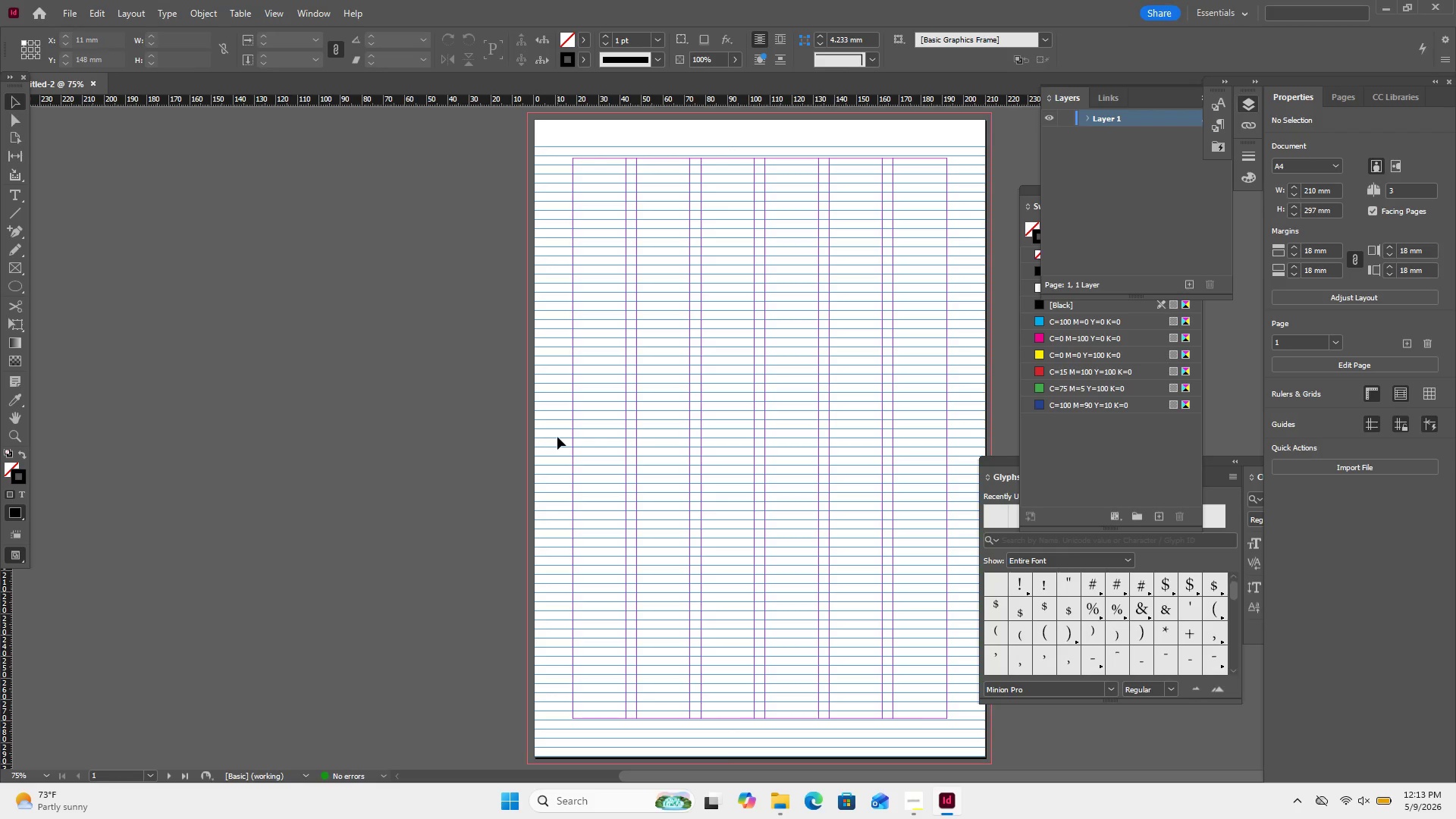 
left_click([1353, 96])
 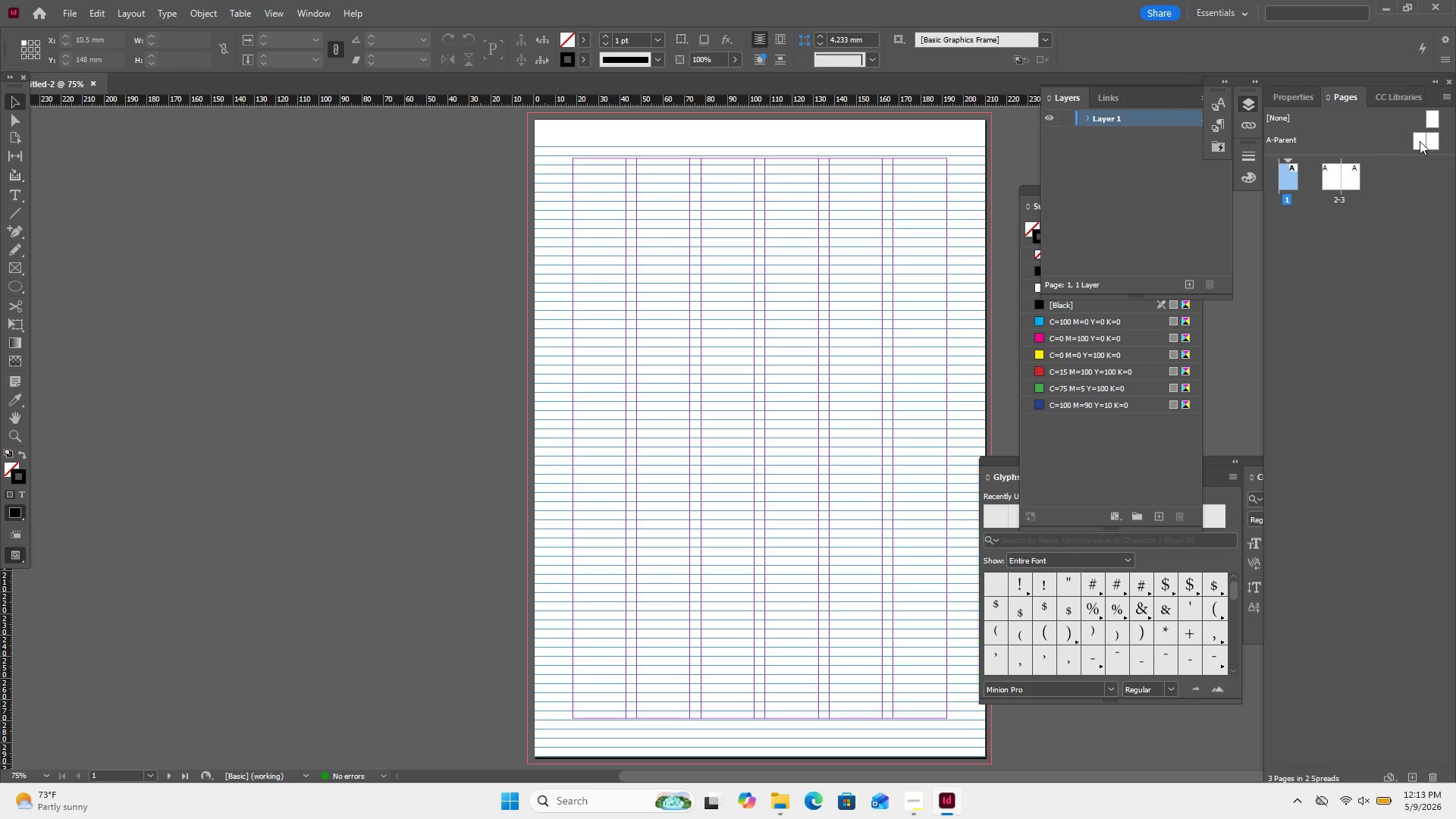 
double_click([1420, 141])